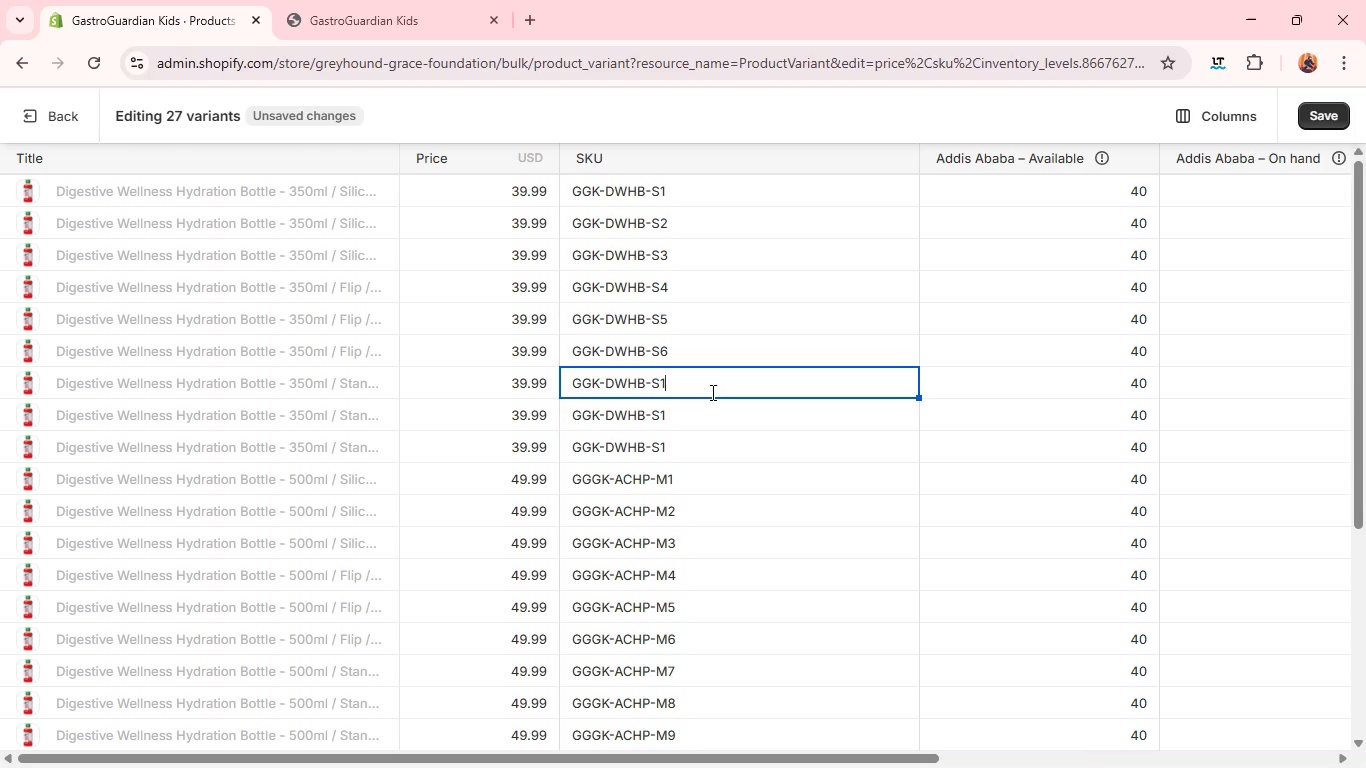 
key(Backspace)
 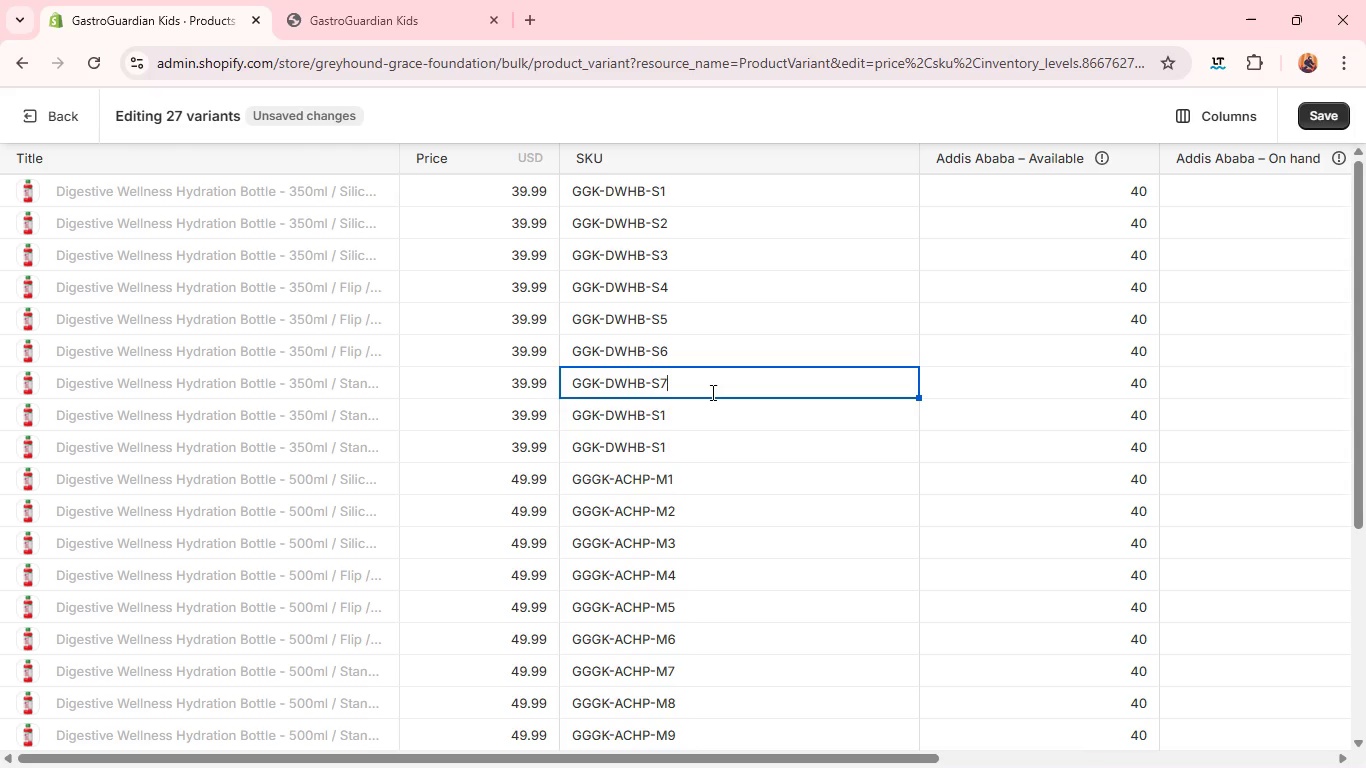 
key(7)
 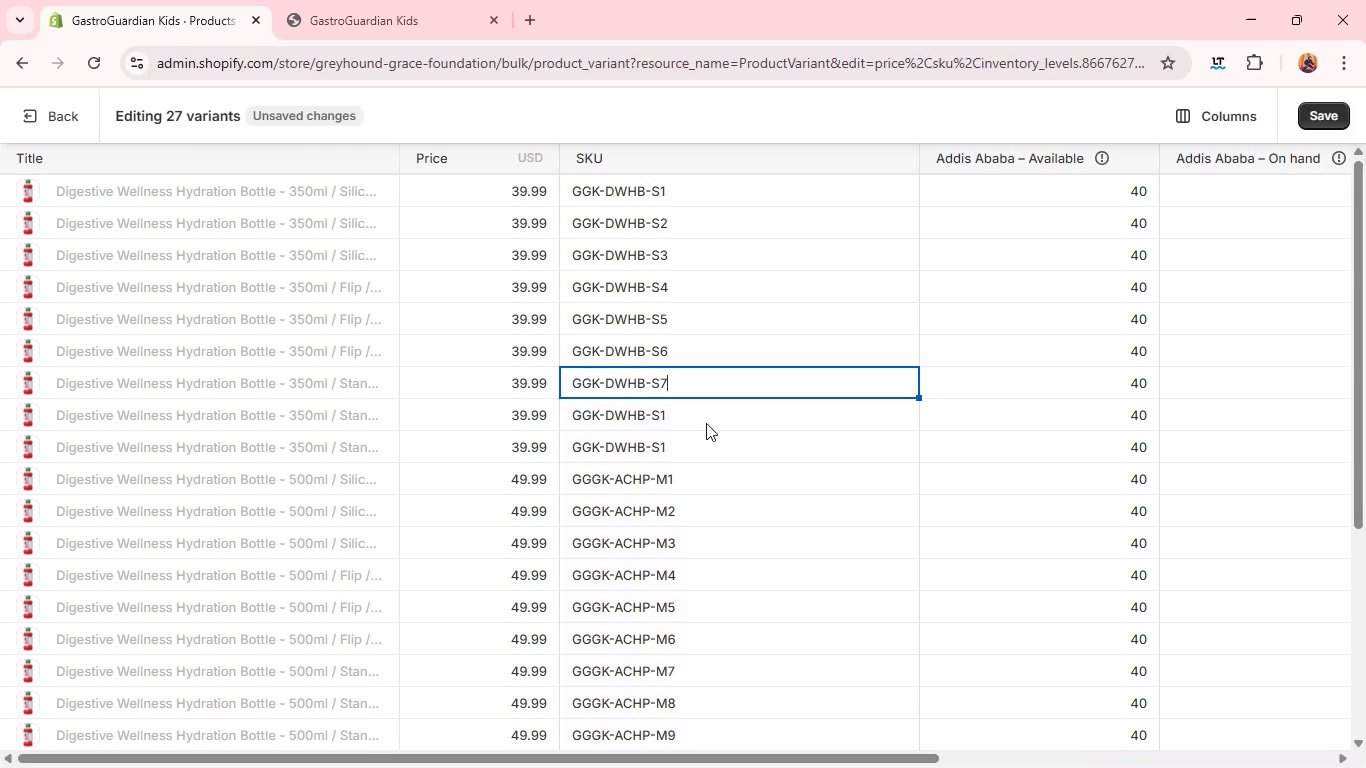 
left_click([706, 423])
 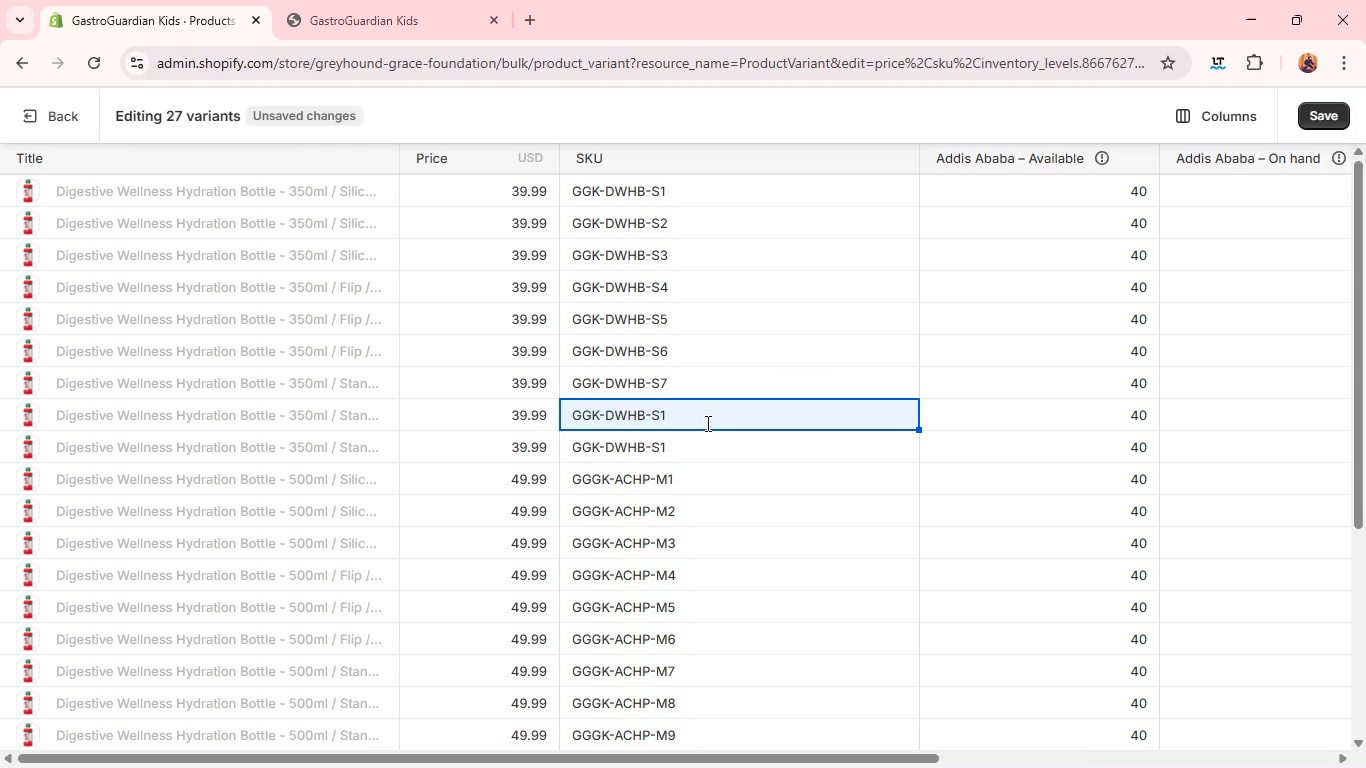 
left_click([706, 423])
 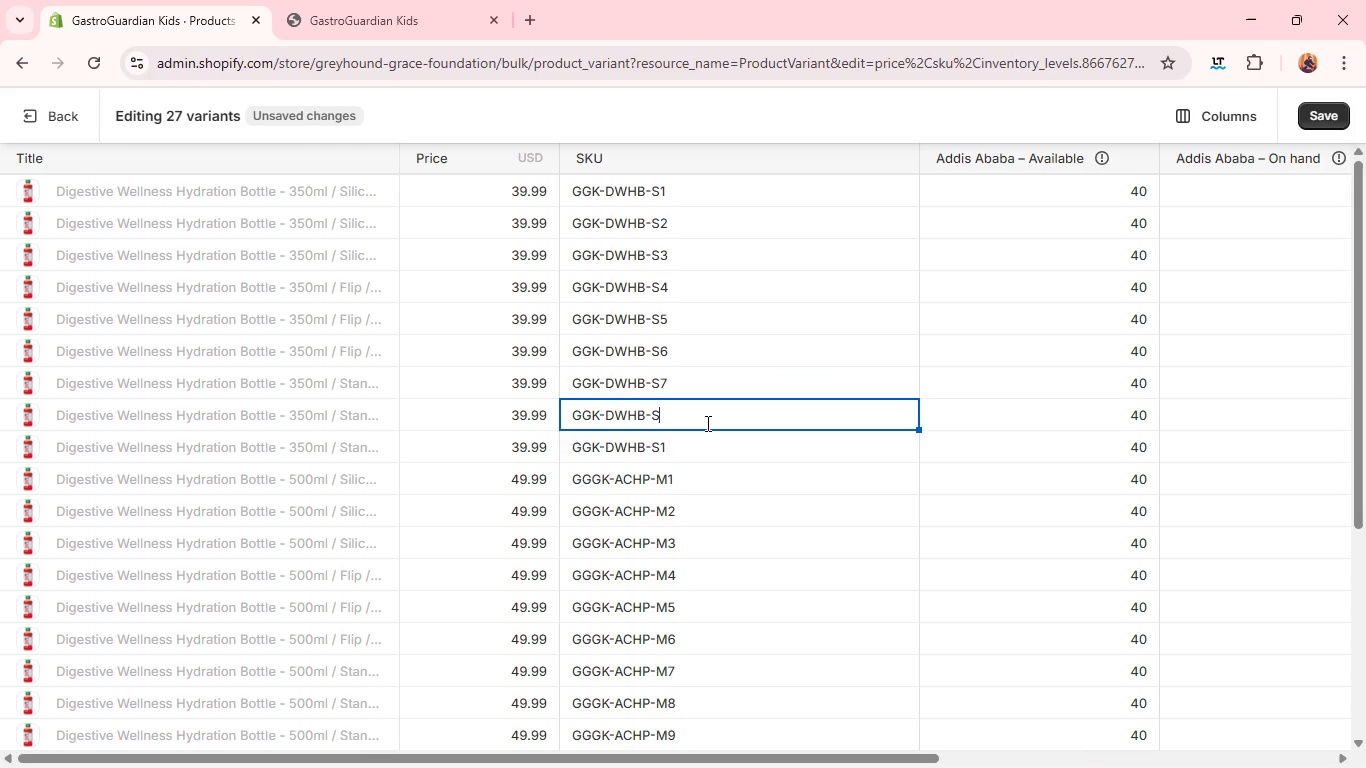 
key(Backspace)
 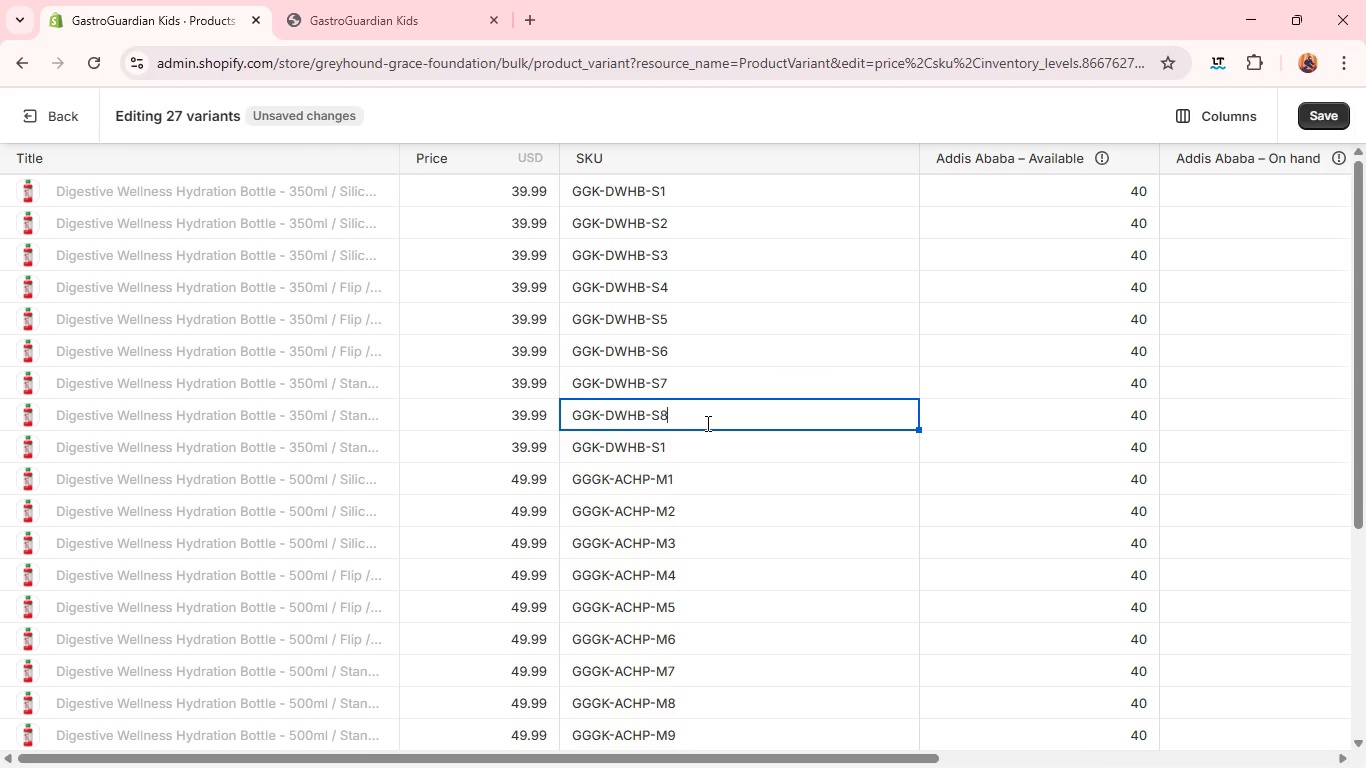 
key(8)
 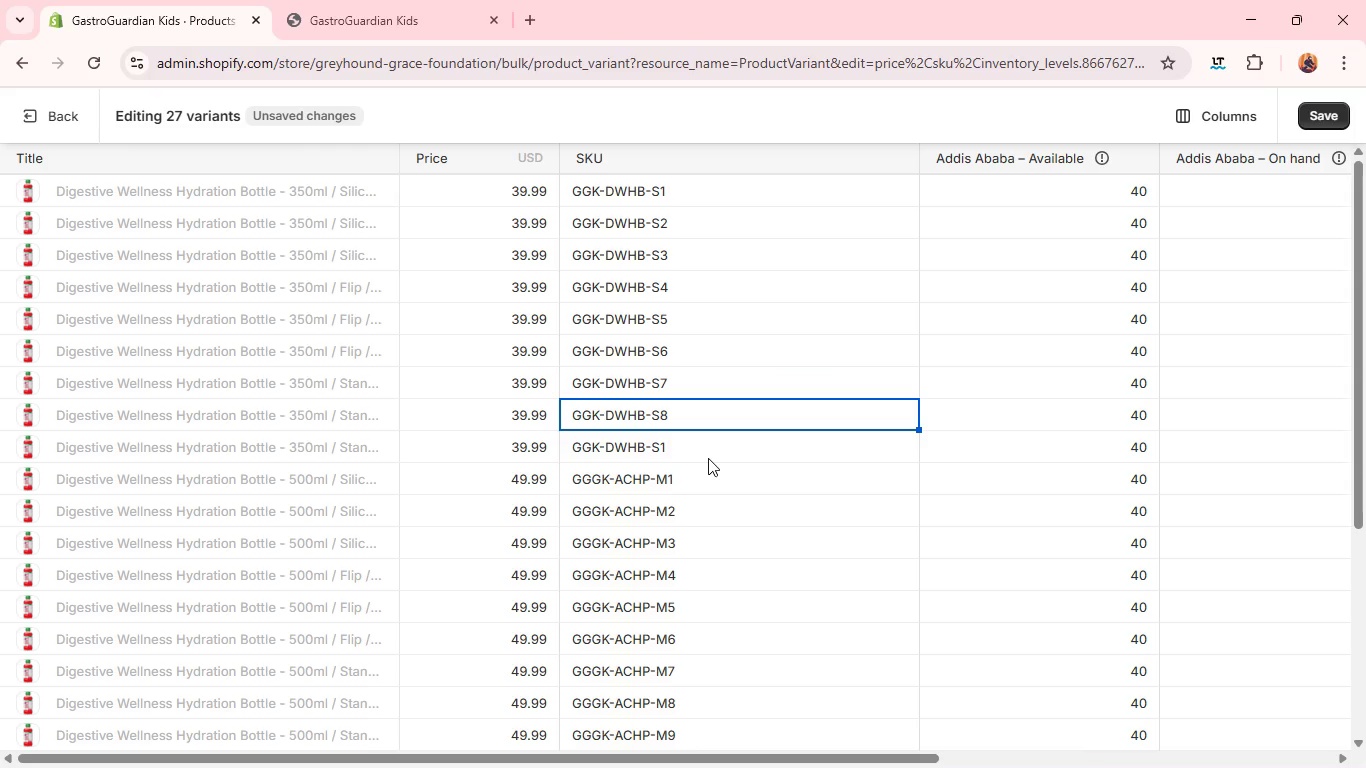 
left_click([708, 458])
 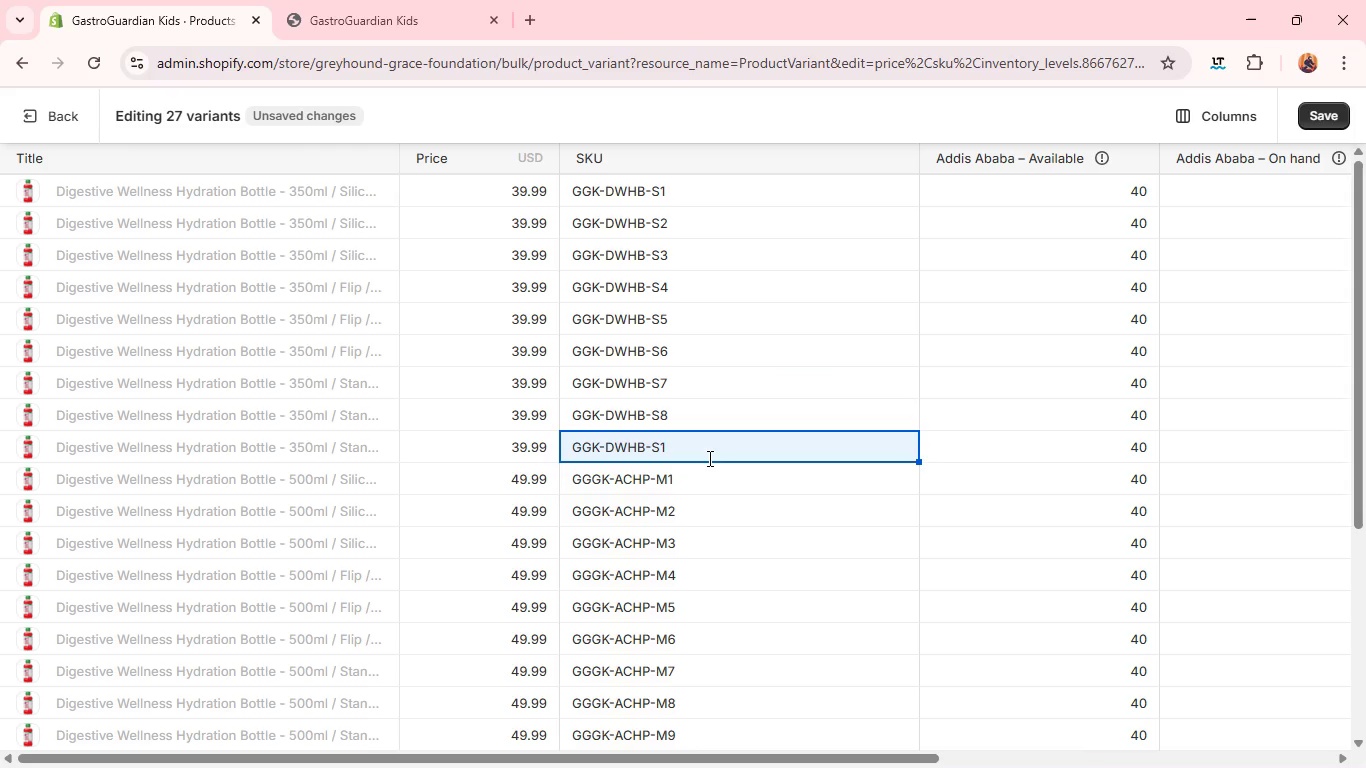 
left_click([708, 458])
 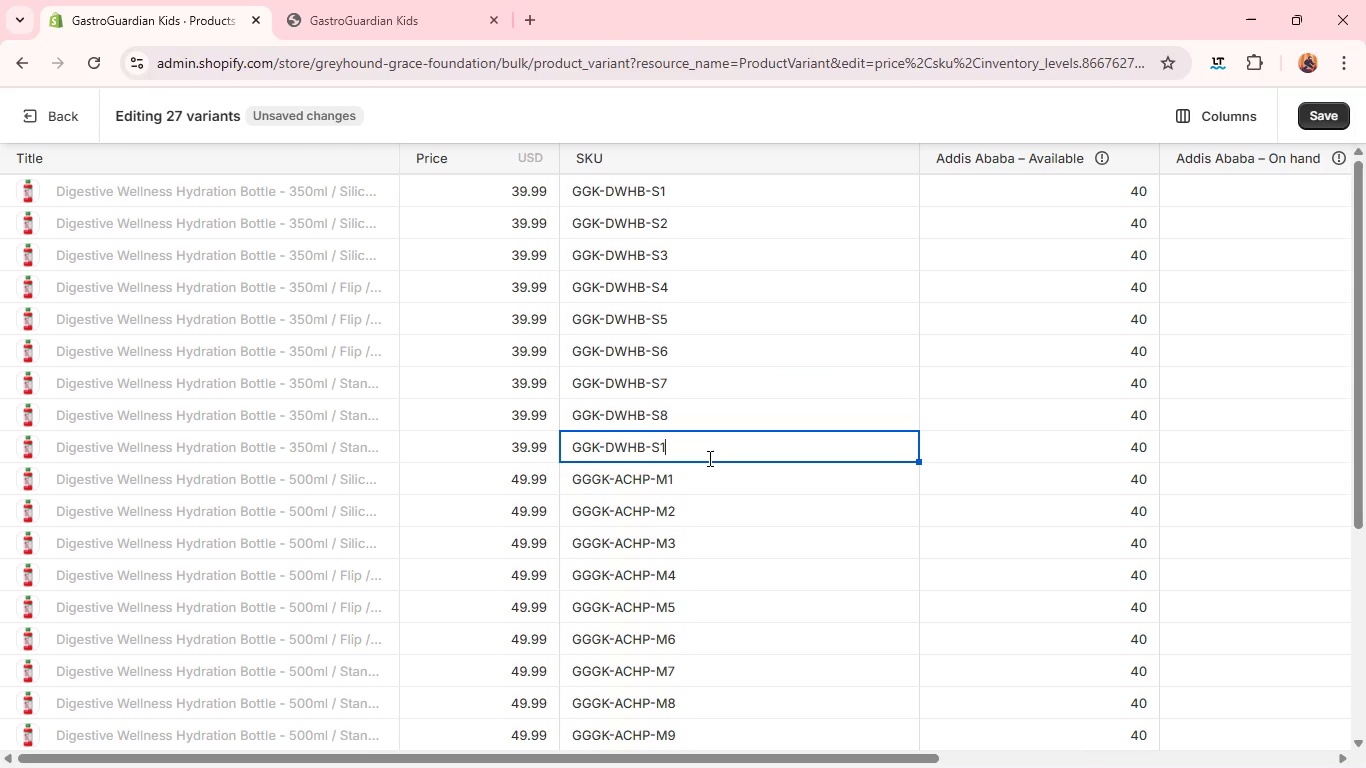 
key(Backspace)
 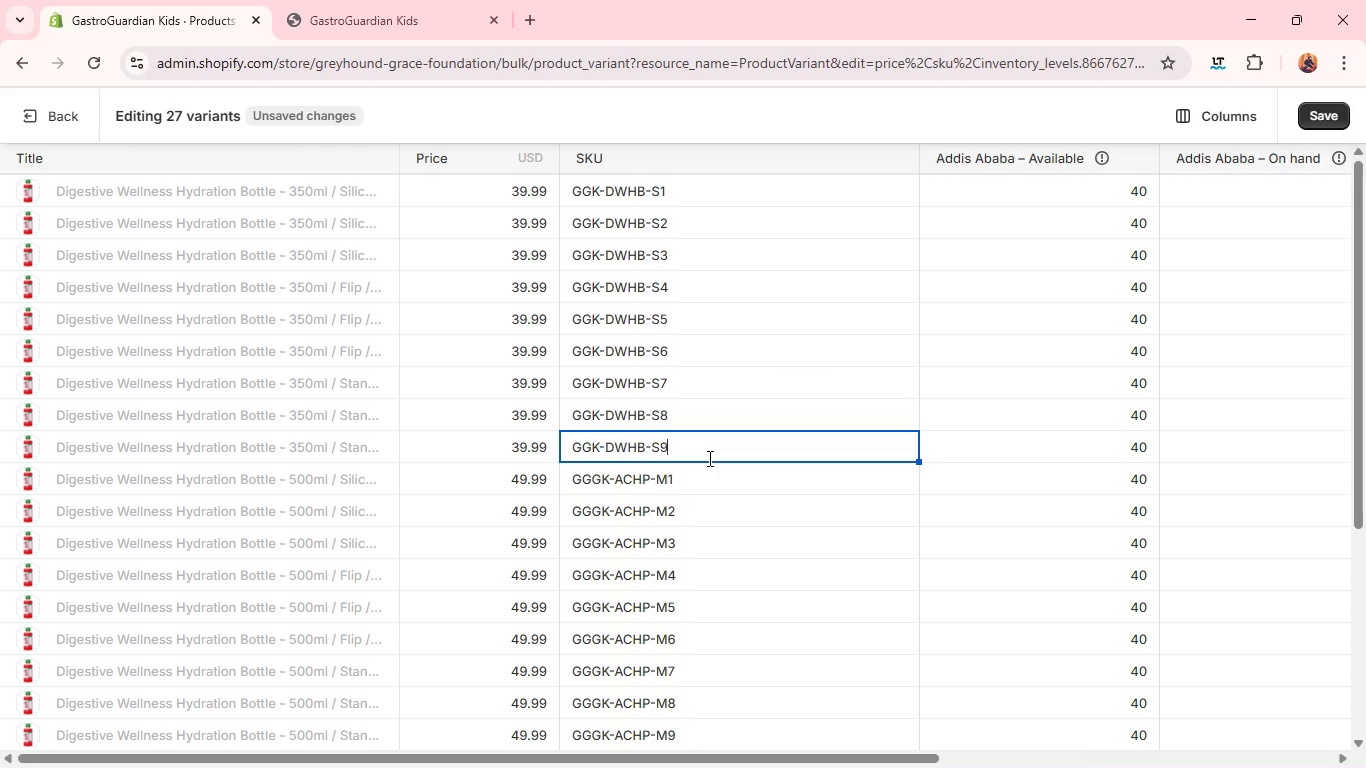 
key(9)
 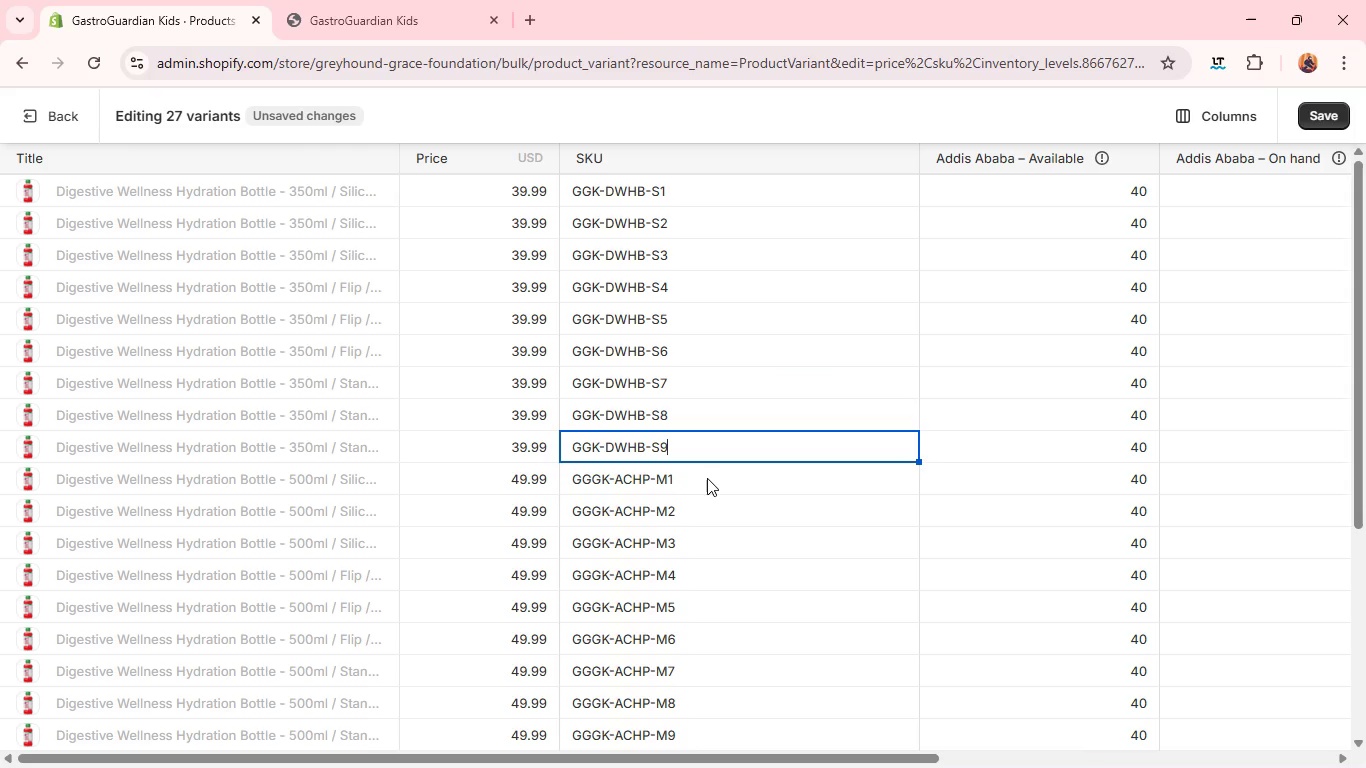 
left_click([707, 477])
 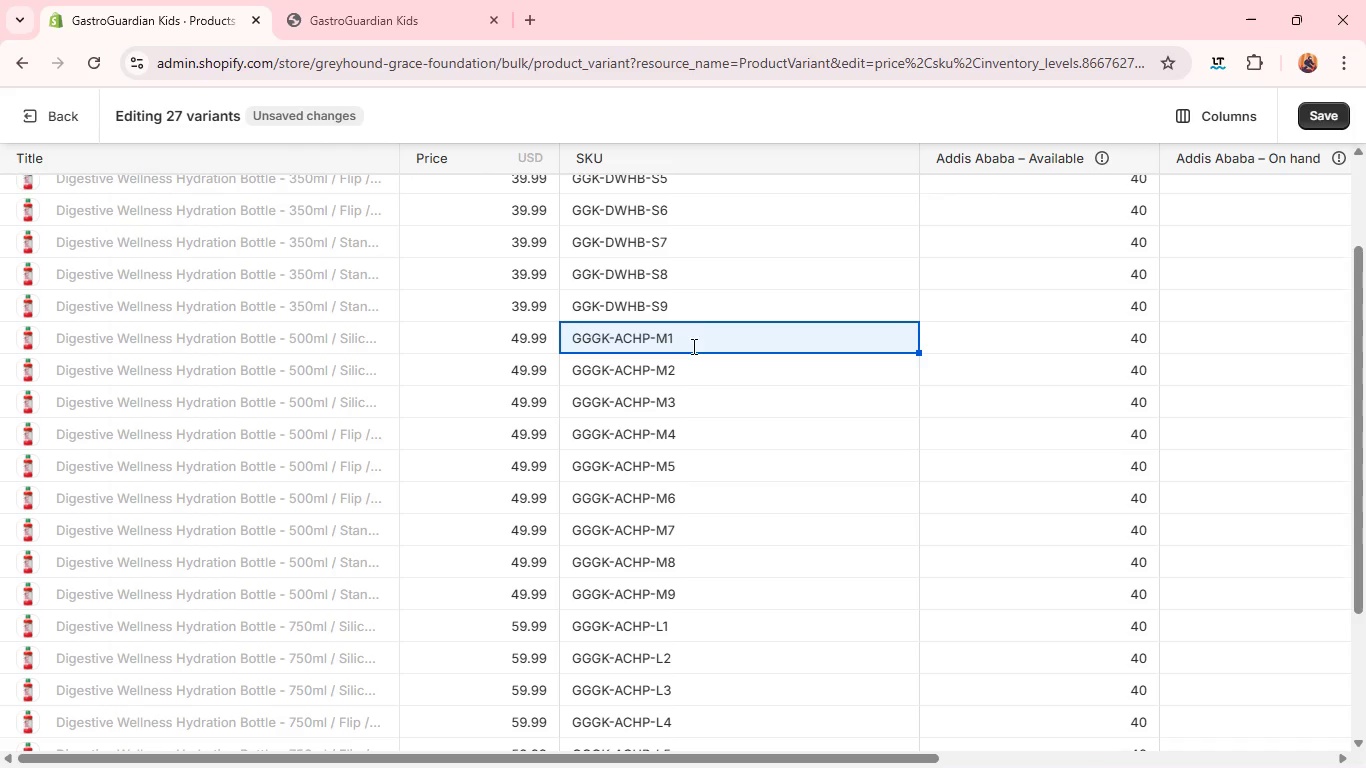 
left_click([692, 307])
 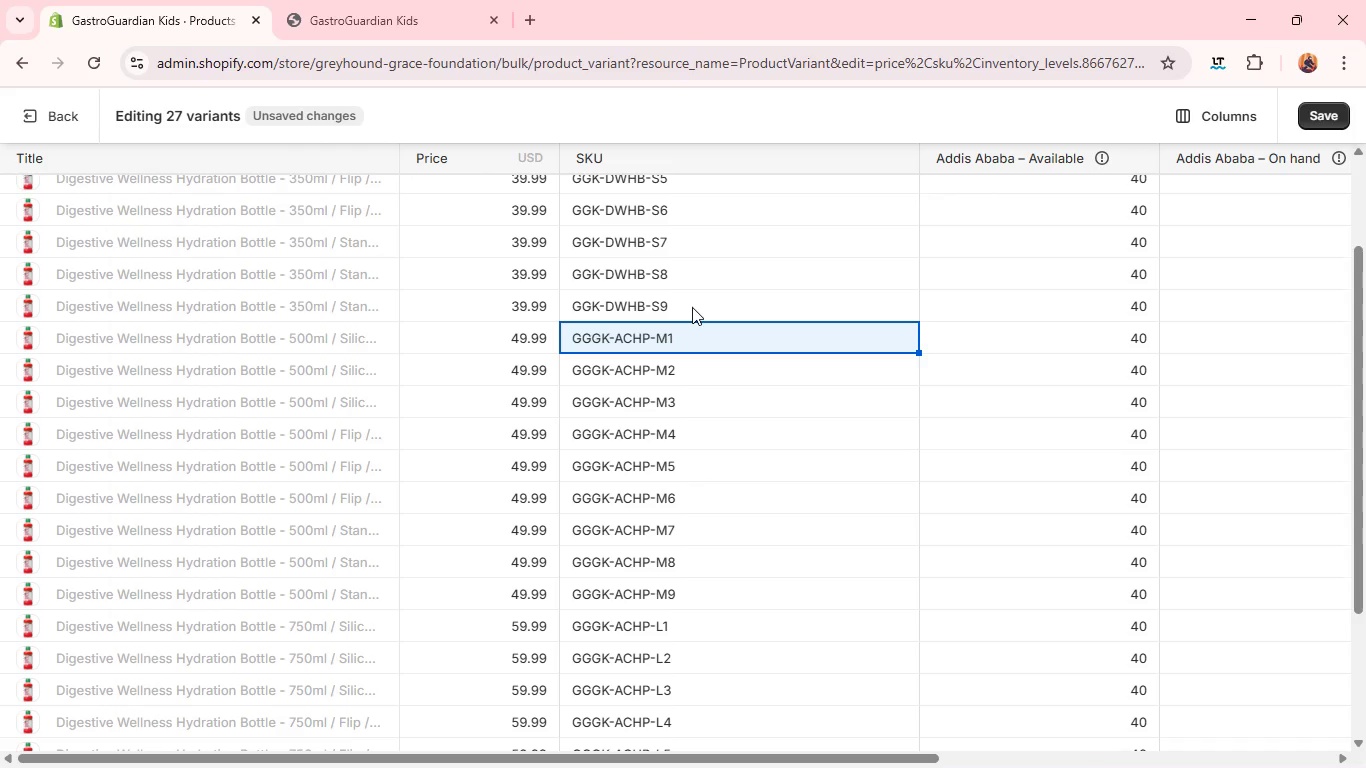 
key(Control+C)
 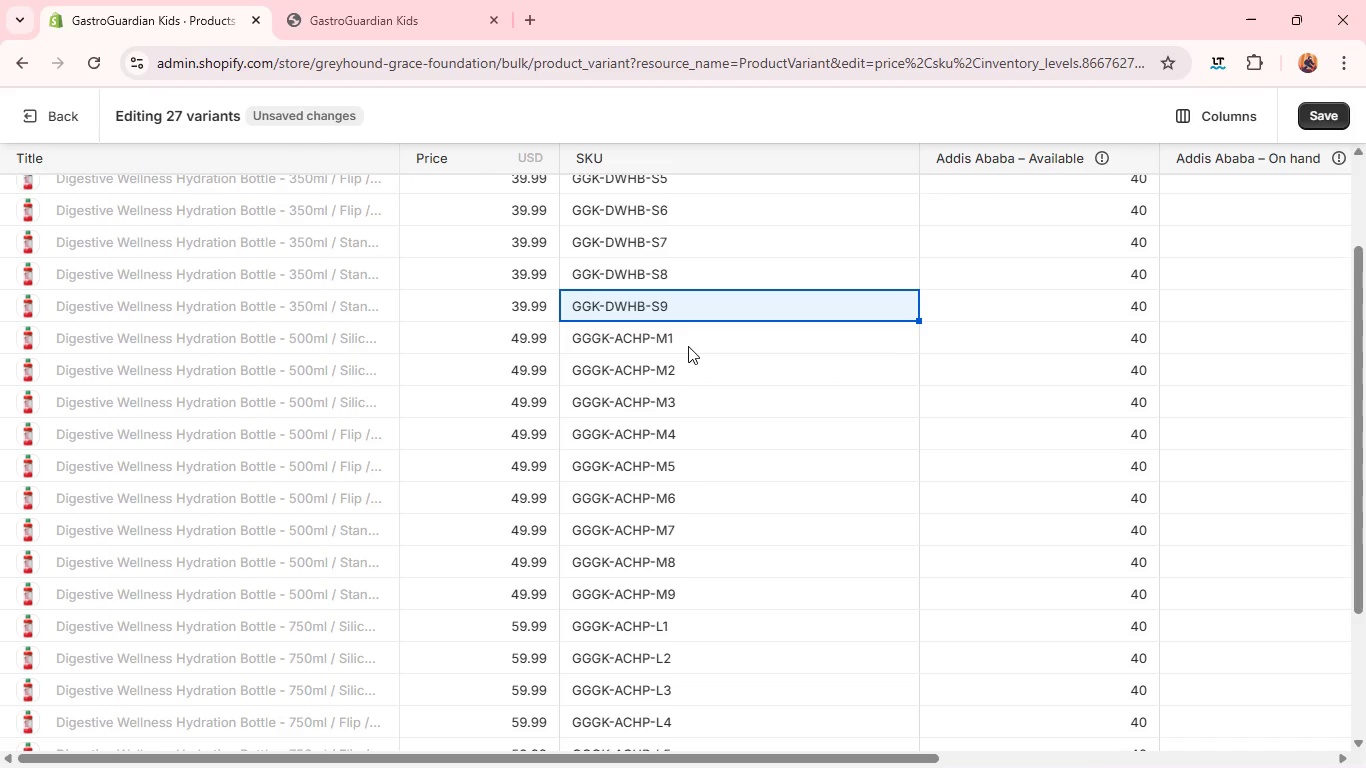 
left_click([688, 346])
 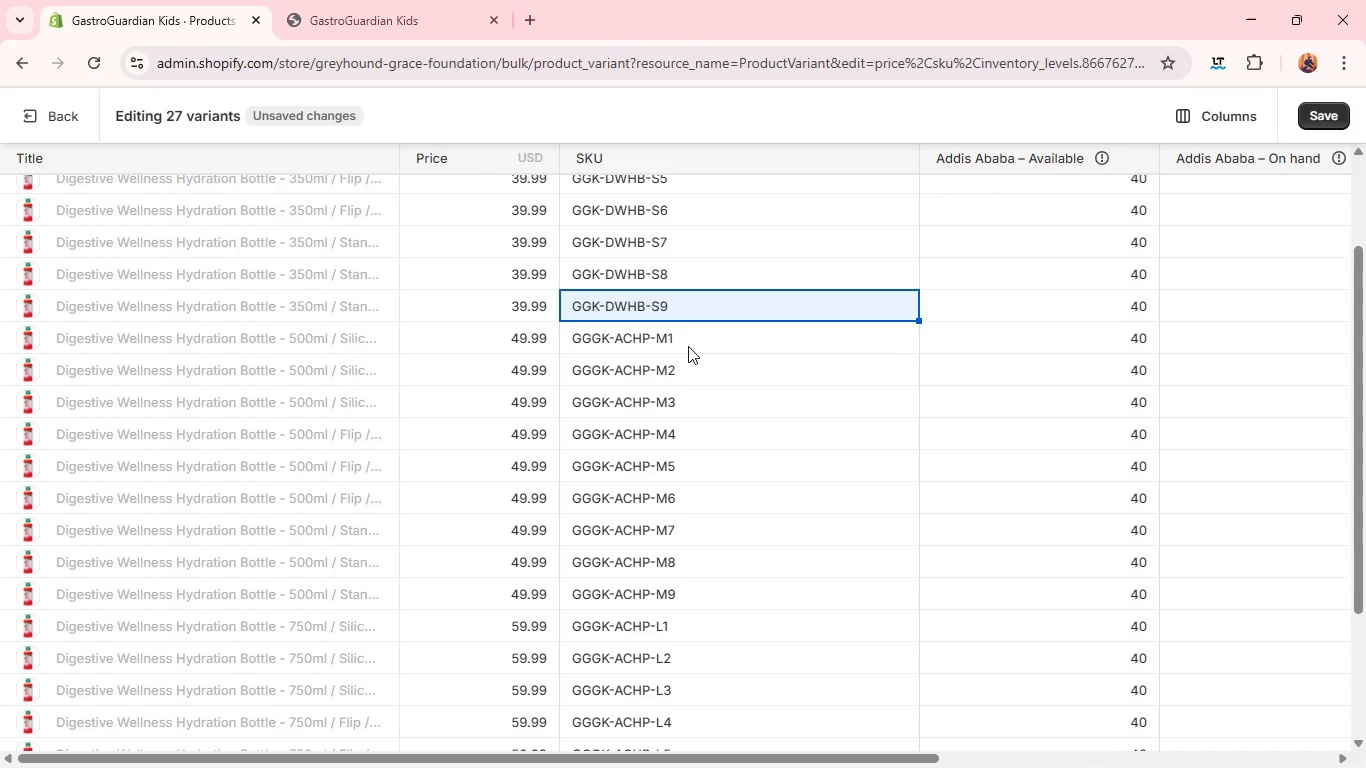 
key(Control+V)
 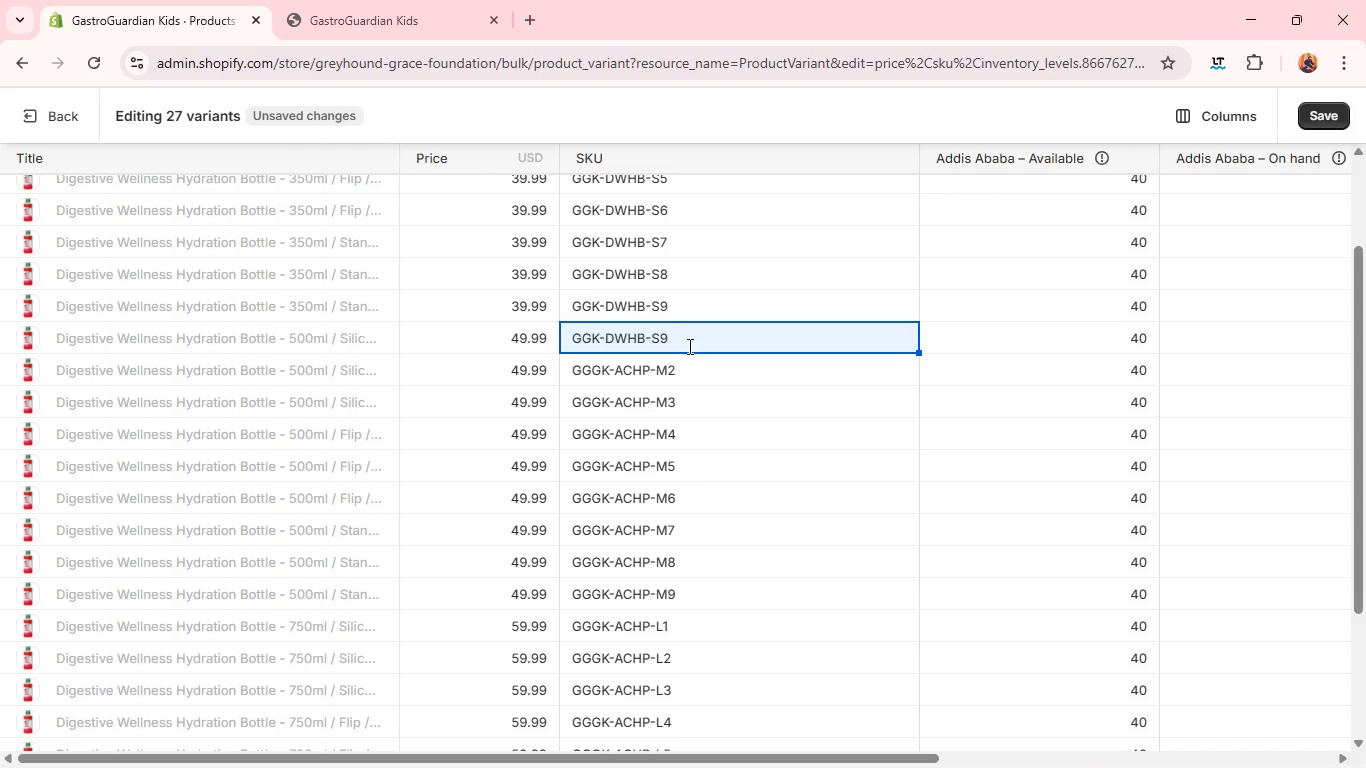 
left_click([688, 346])
 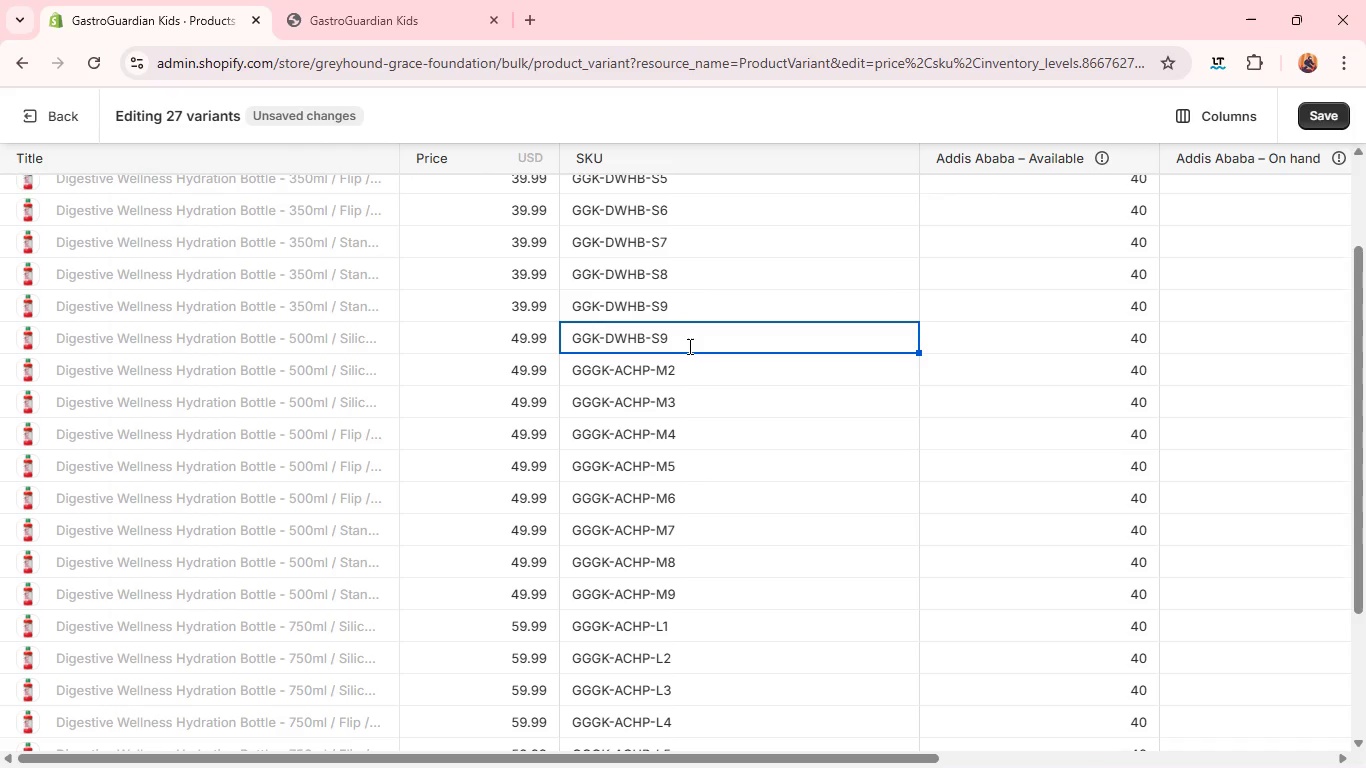 
wait(5.47)
 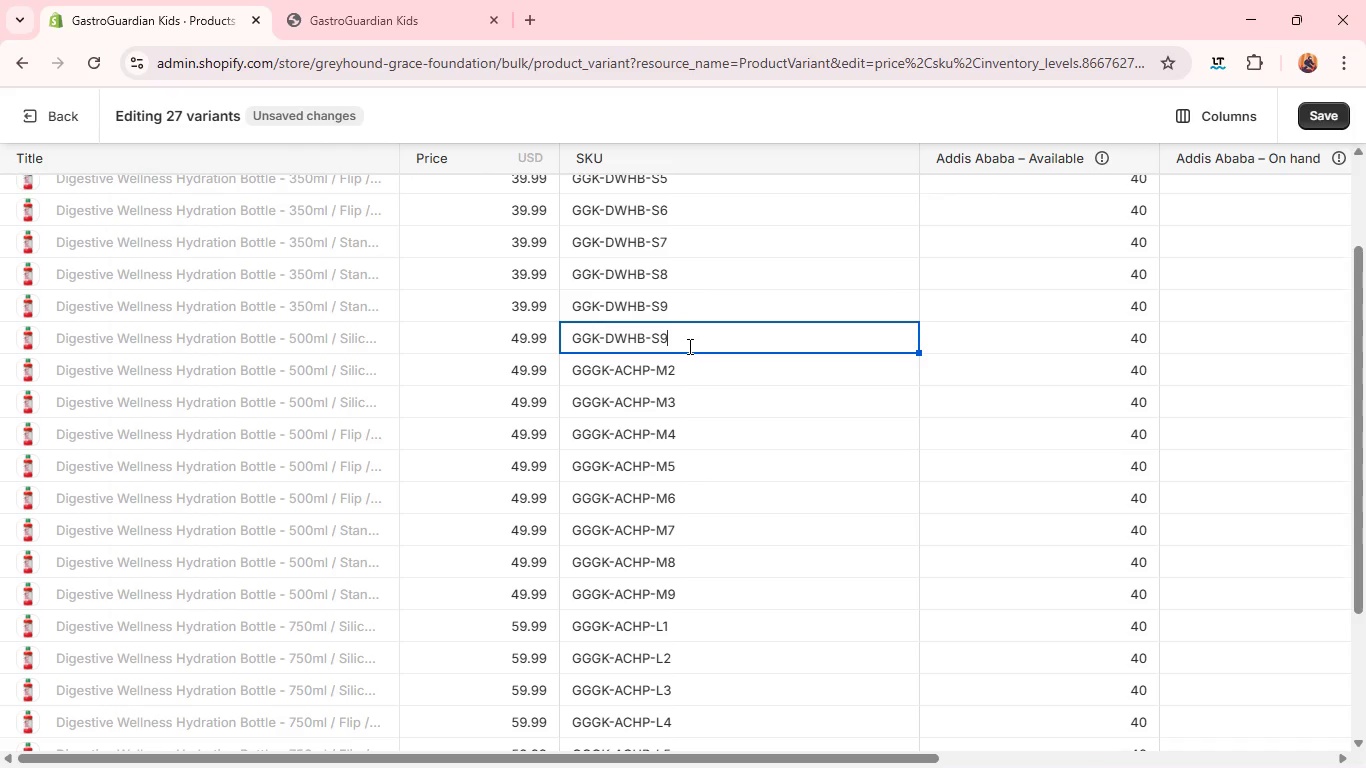 
key(Backspace)
 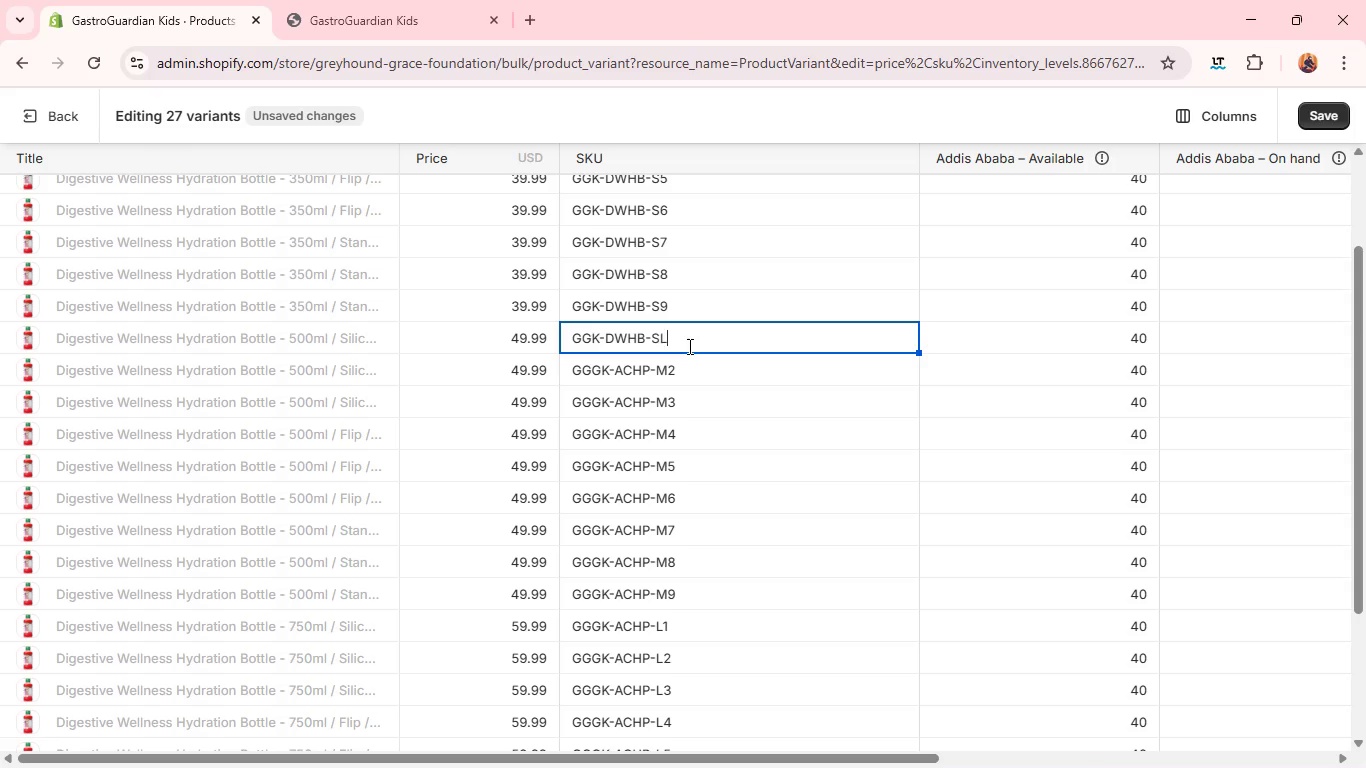 
key(L)
 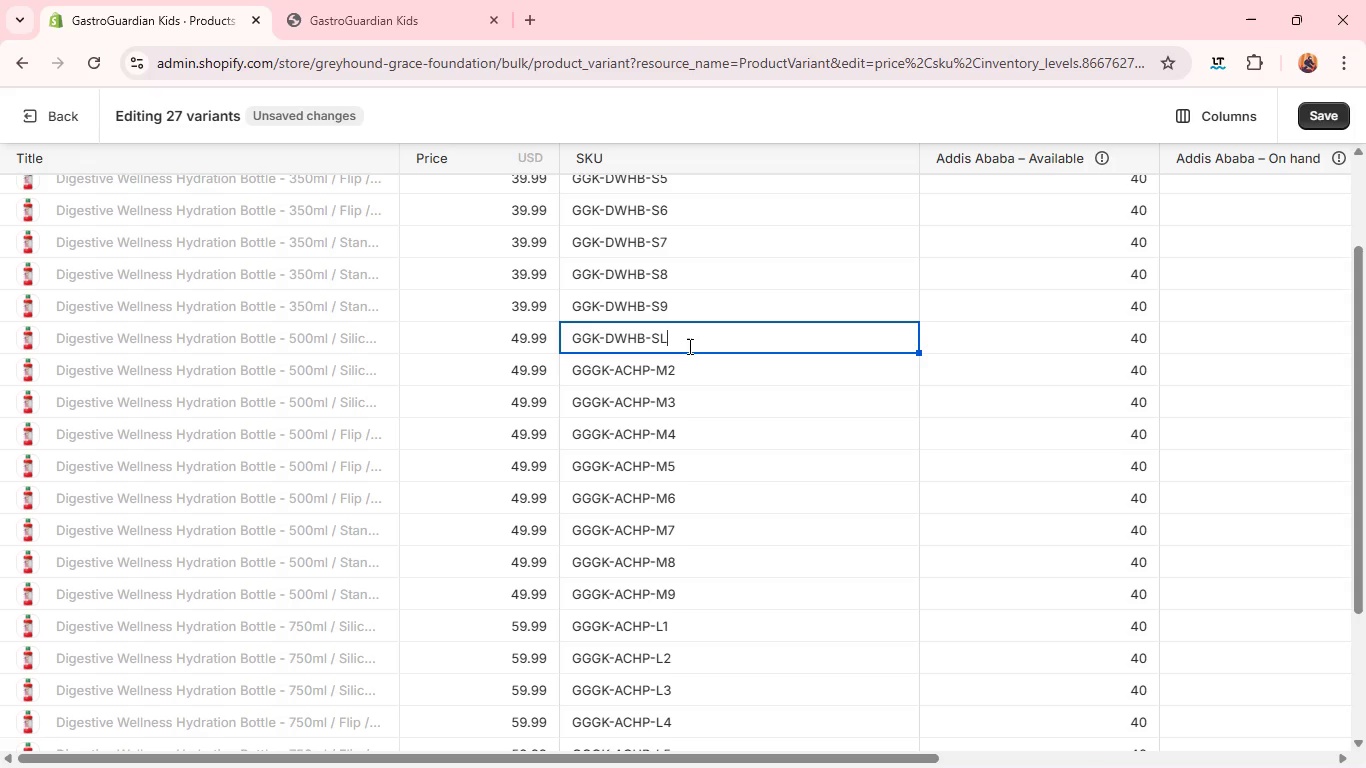 
key(Backspace)
type(N1)
 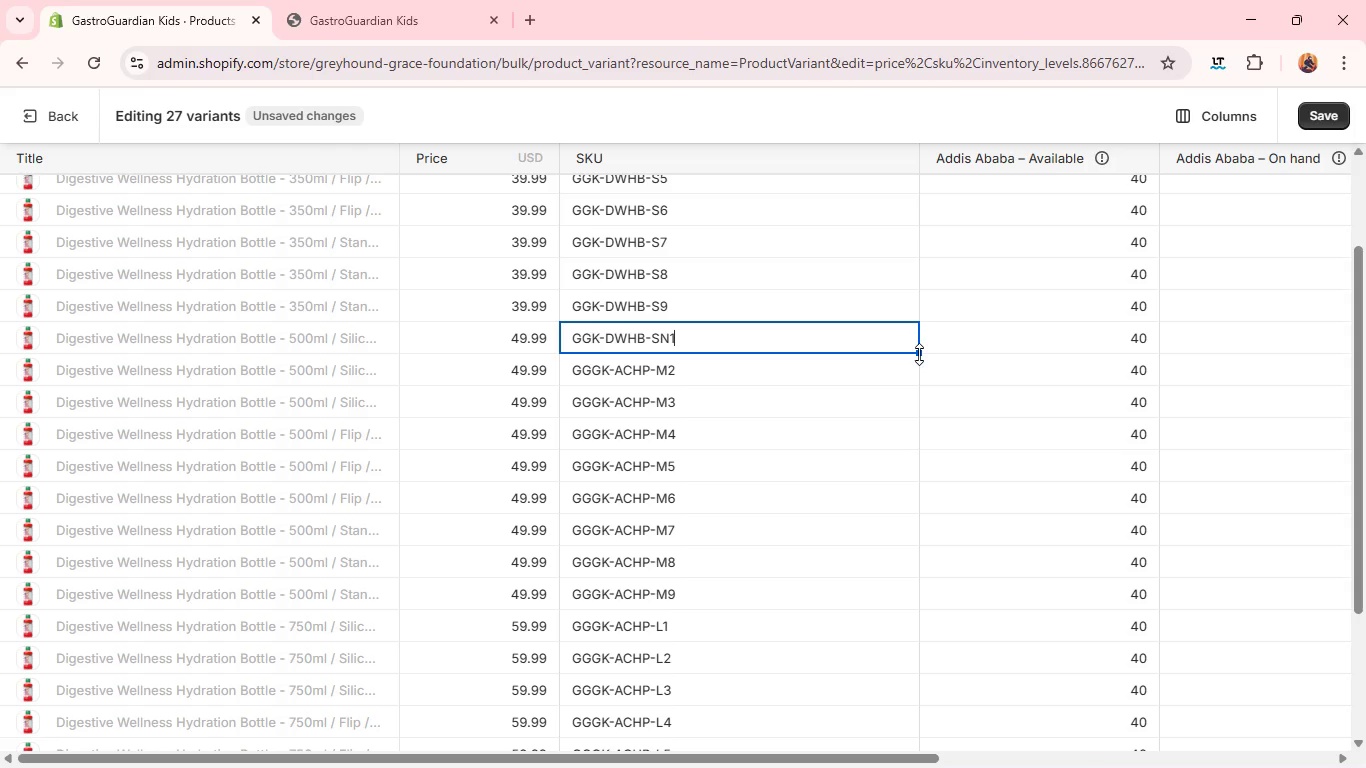 
left_click_drag(start_coordinate=[919, 354], to_coordinate=[882, 598])
 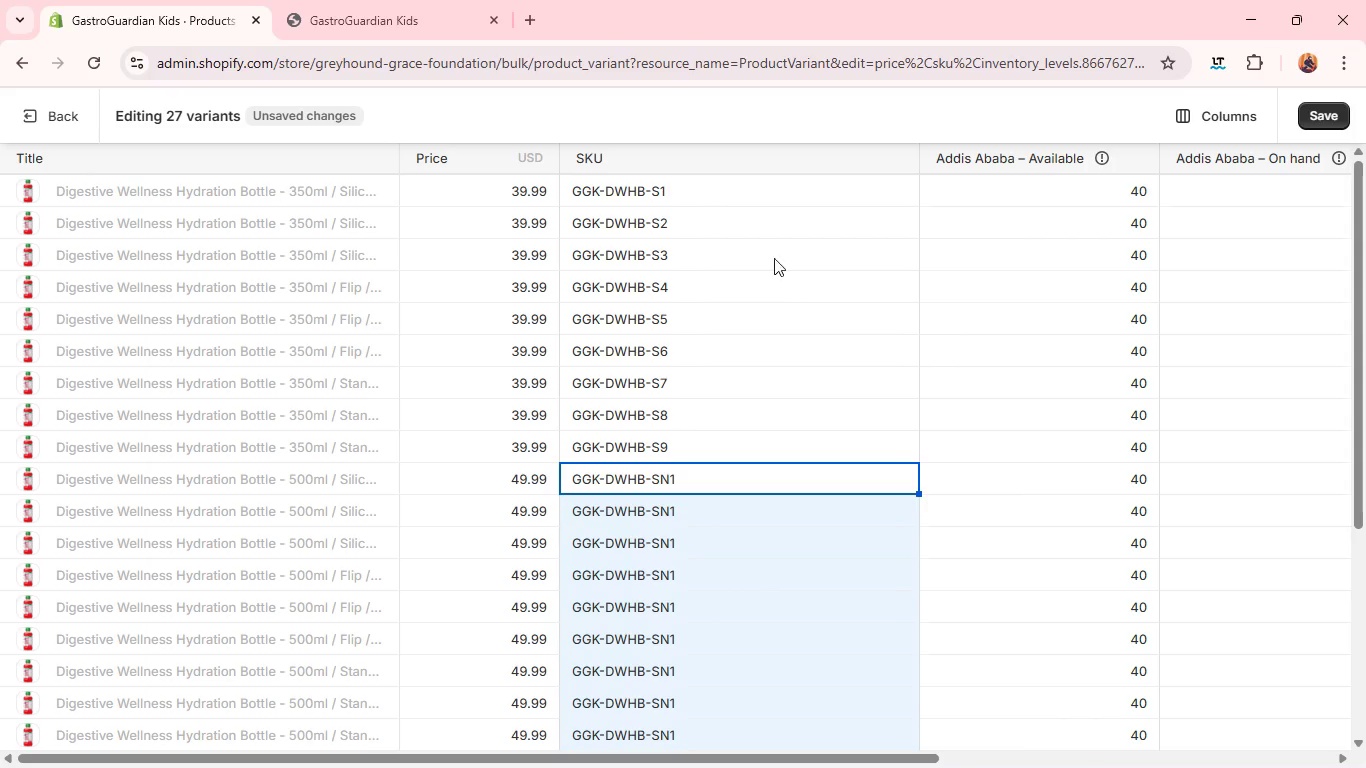 
wait(5.94)
 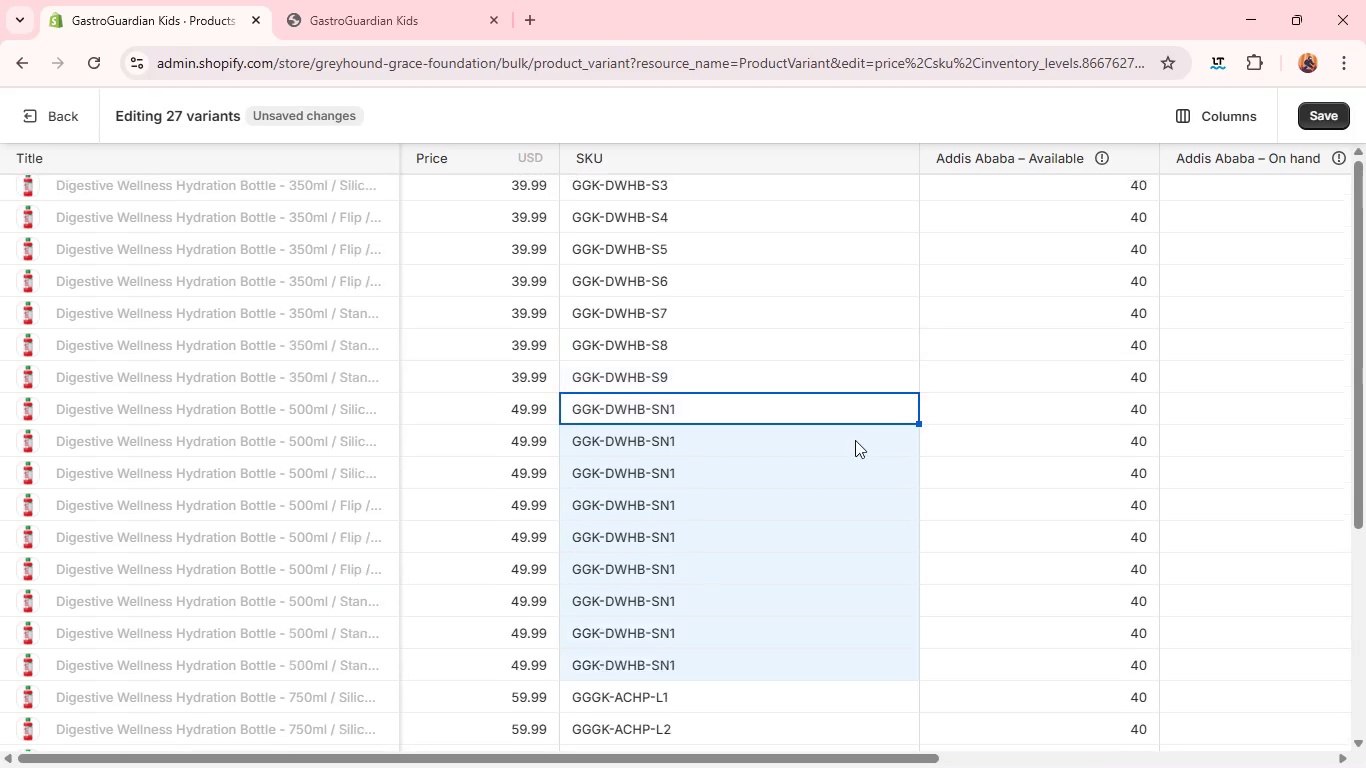 
left_click([741, 194])
 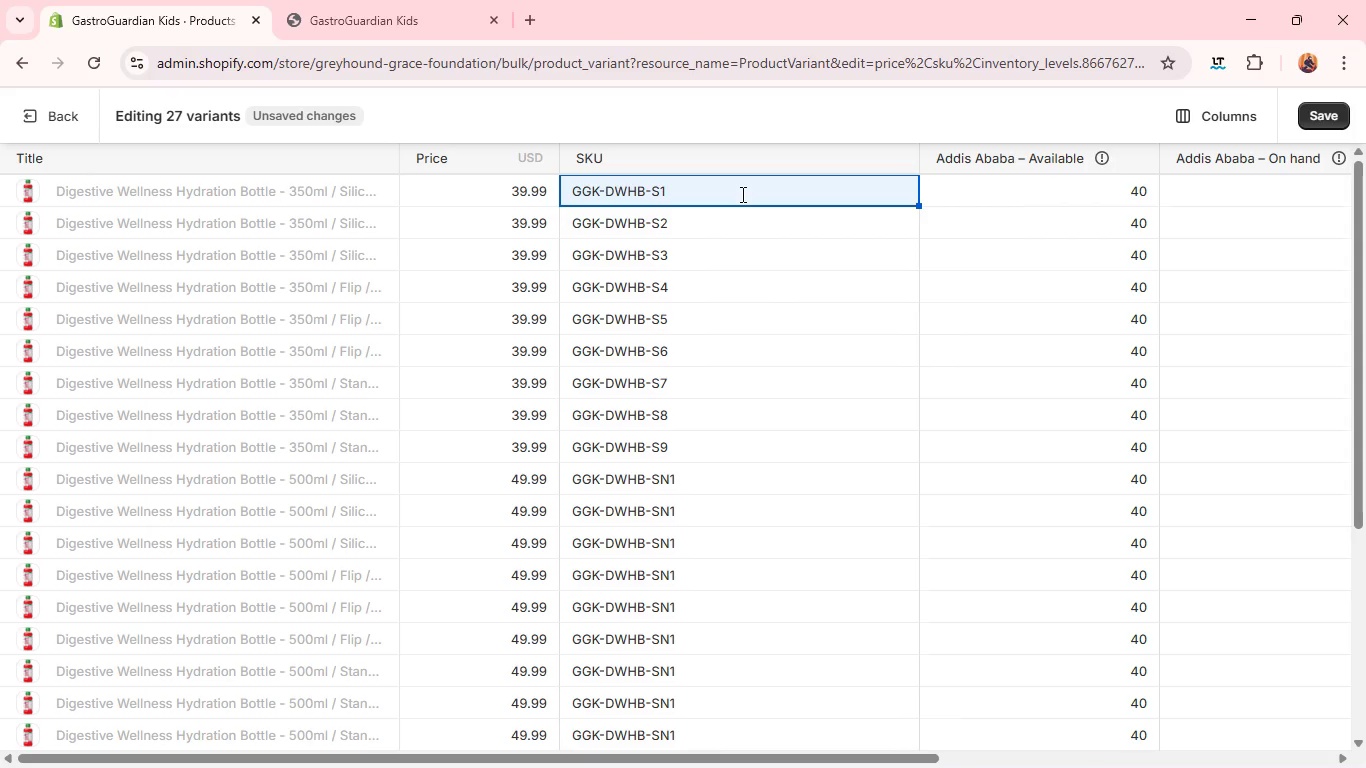 
left_click([741, 194])
 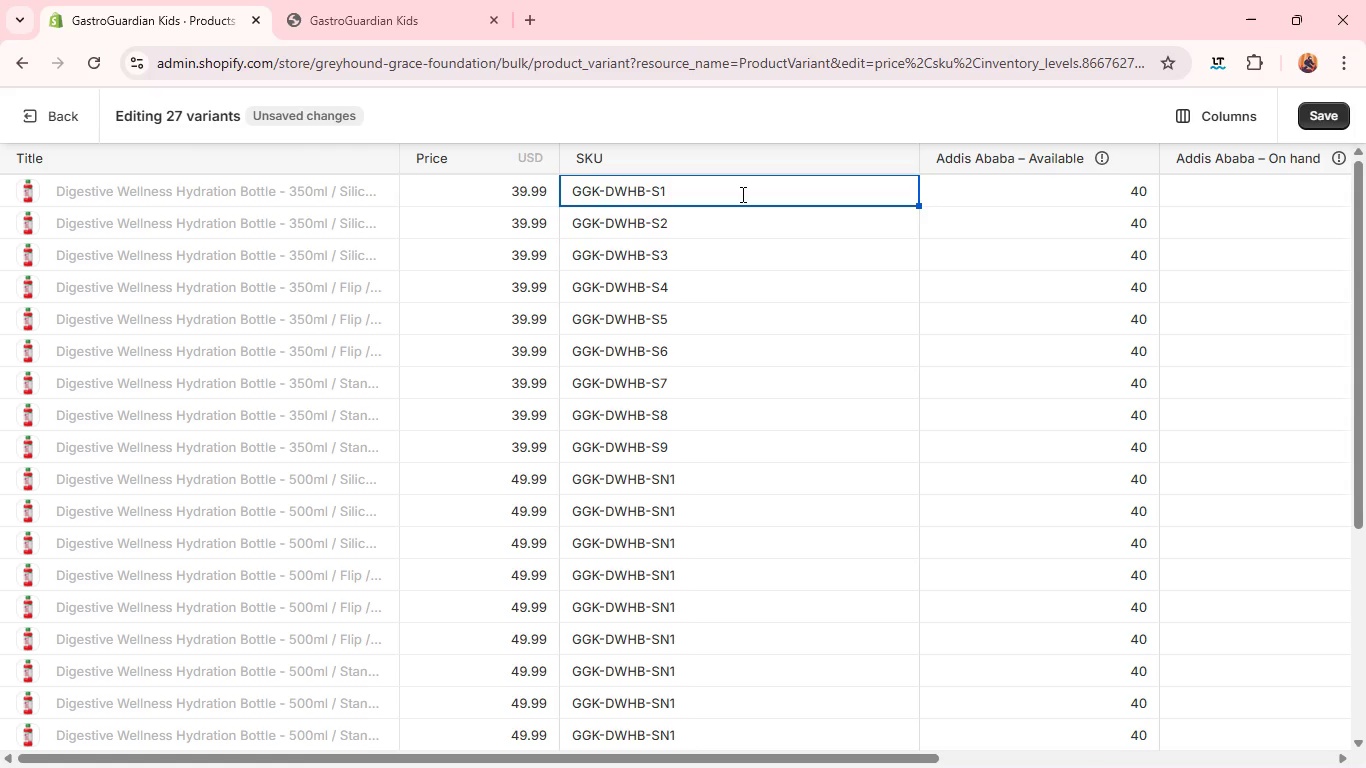 
key(Backspace)
 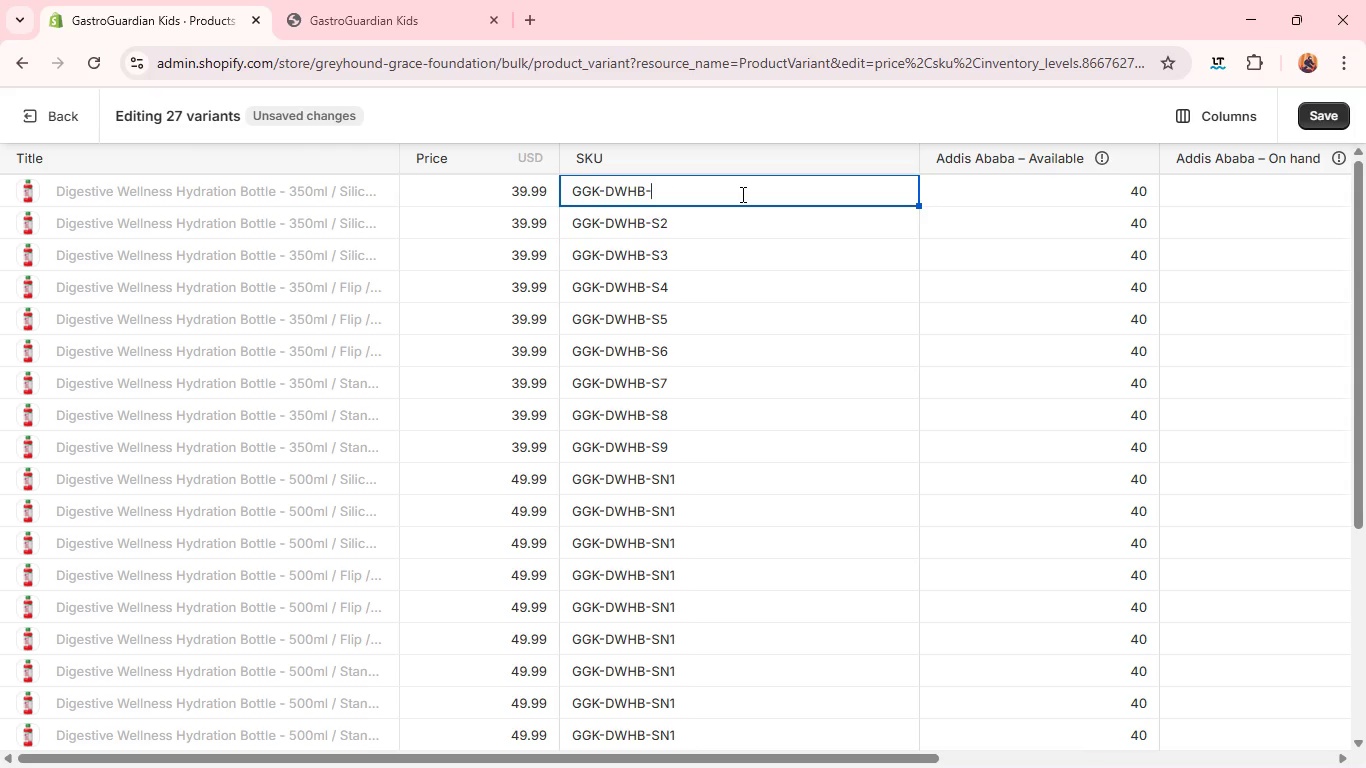 
key(Backspace)
 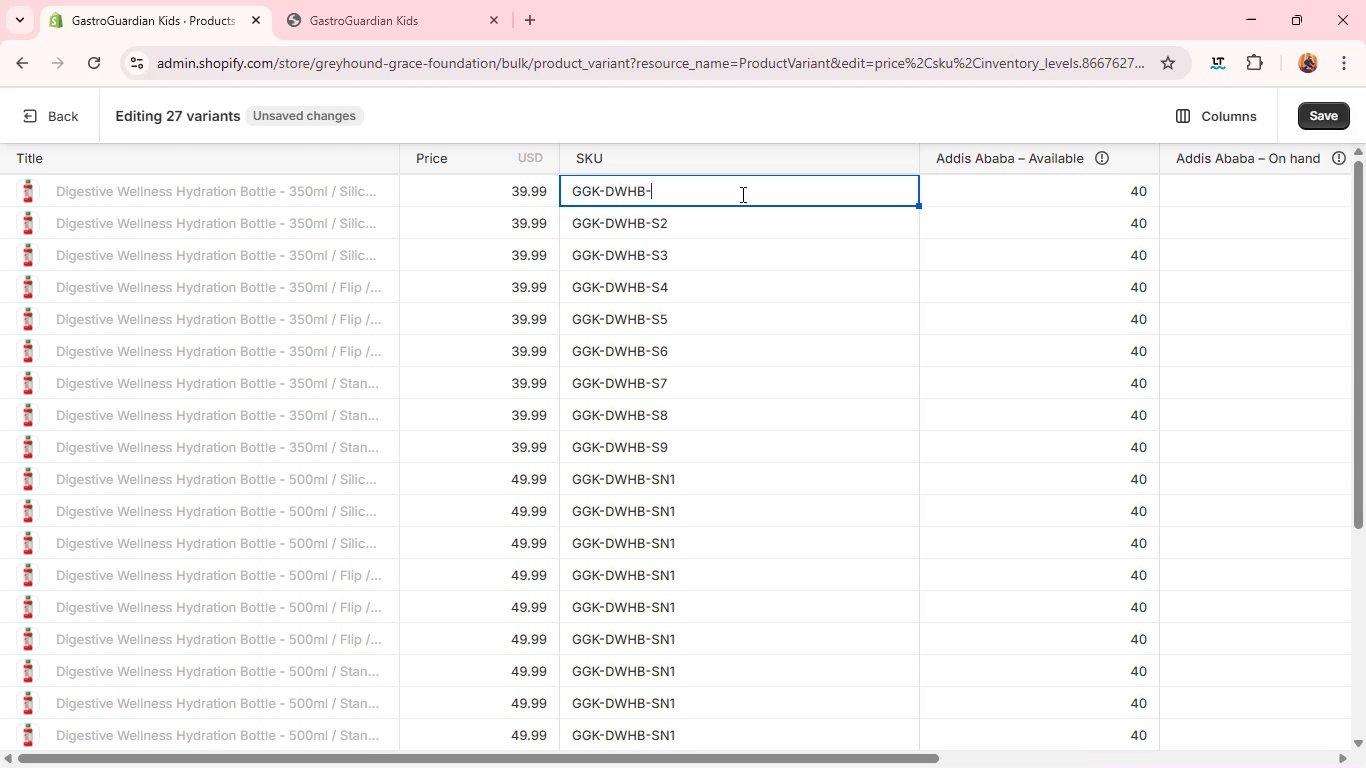 
key(CapsLock)
 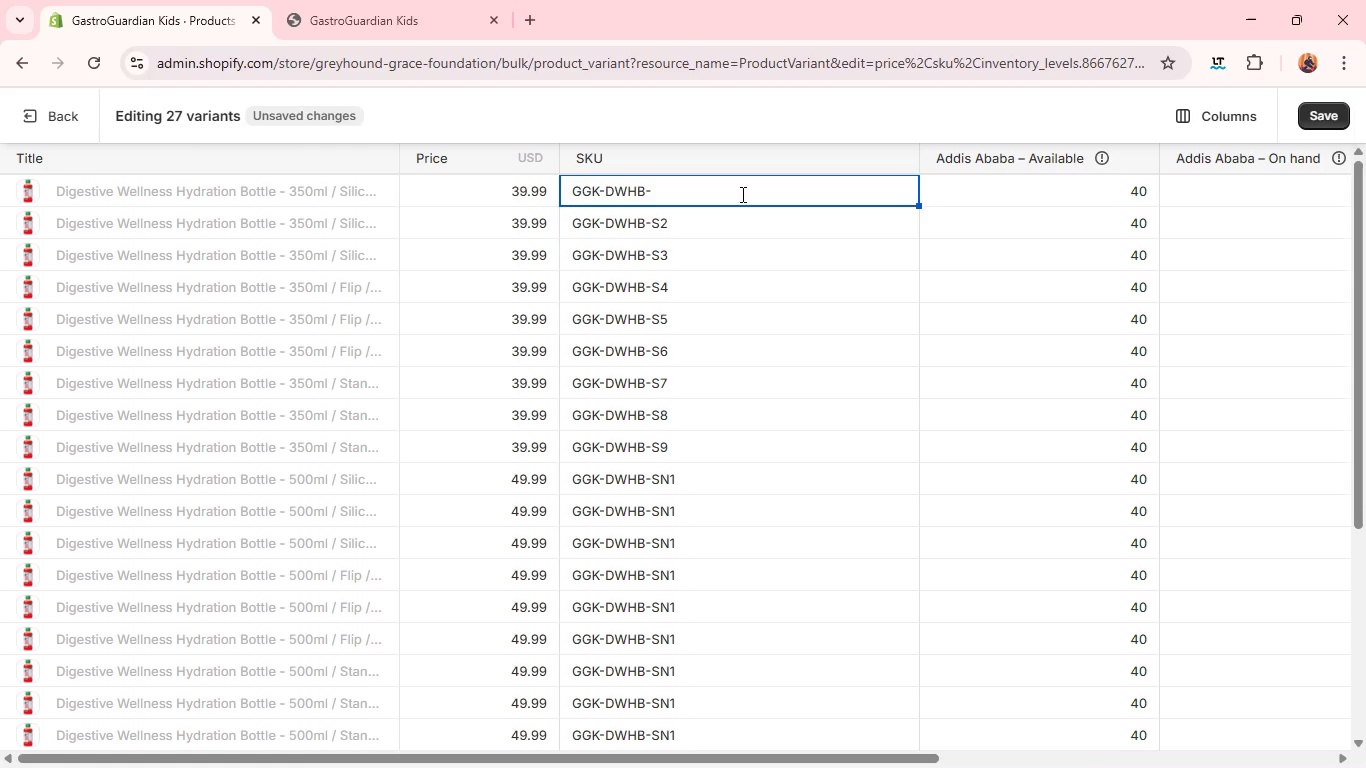 
wait(25.28)
 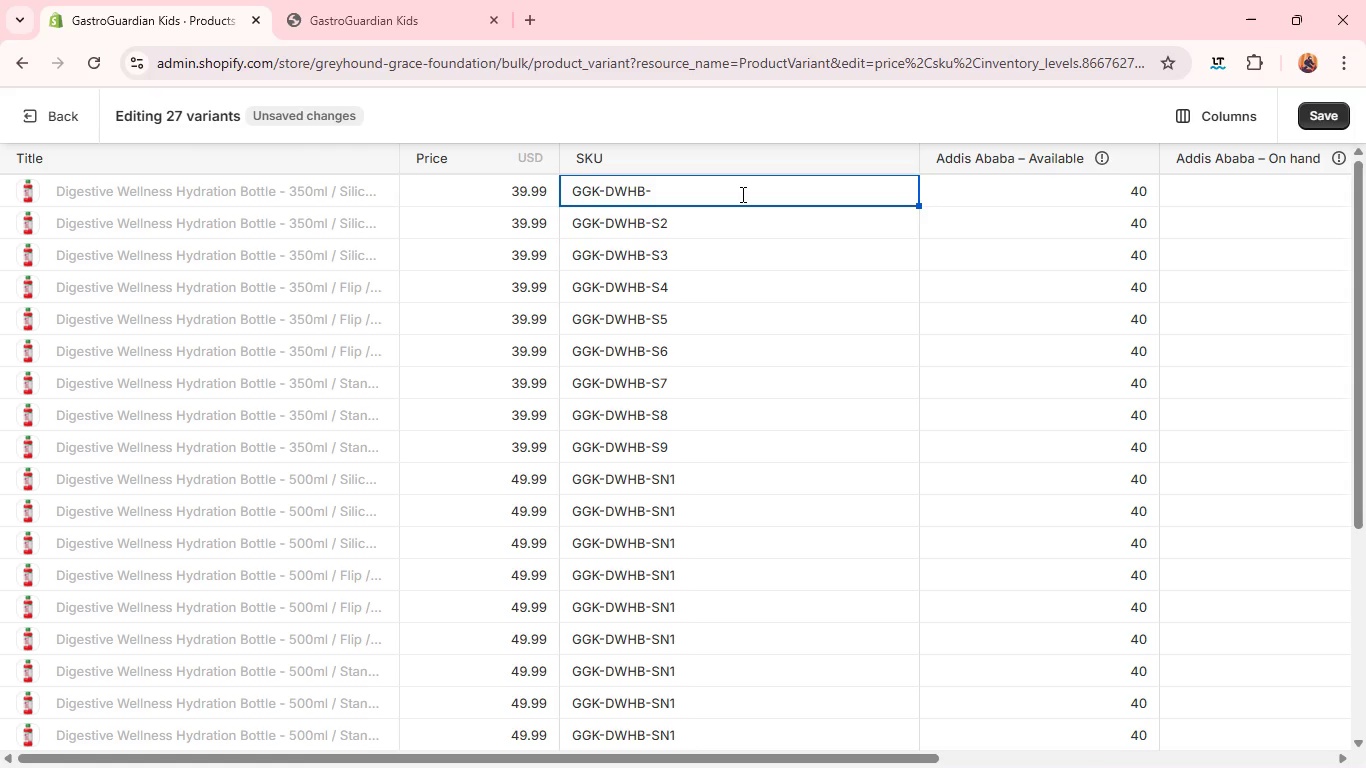 
type(350ml1-1)
 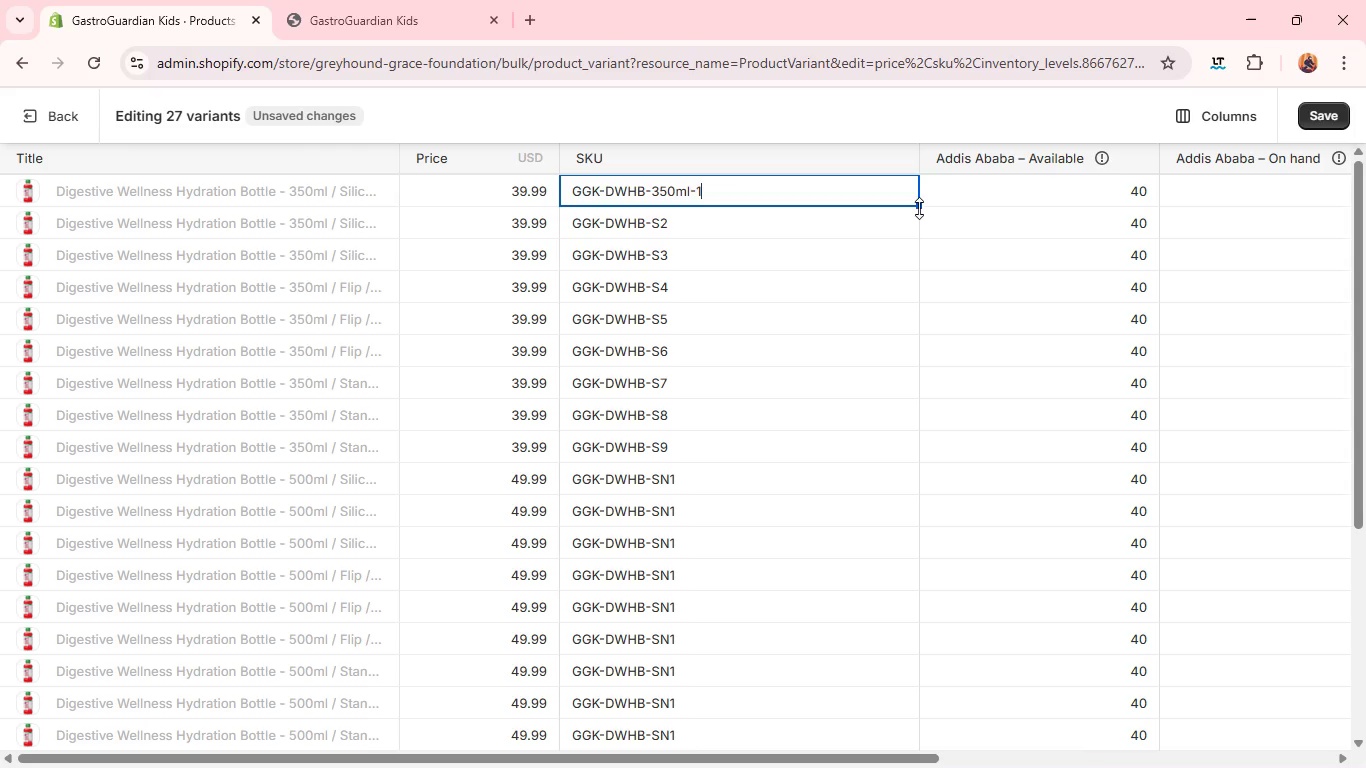 
left_click_drag(start_coordinate=[917, 205], to_coordinate=[908, 461])
 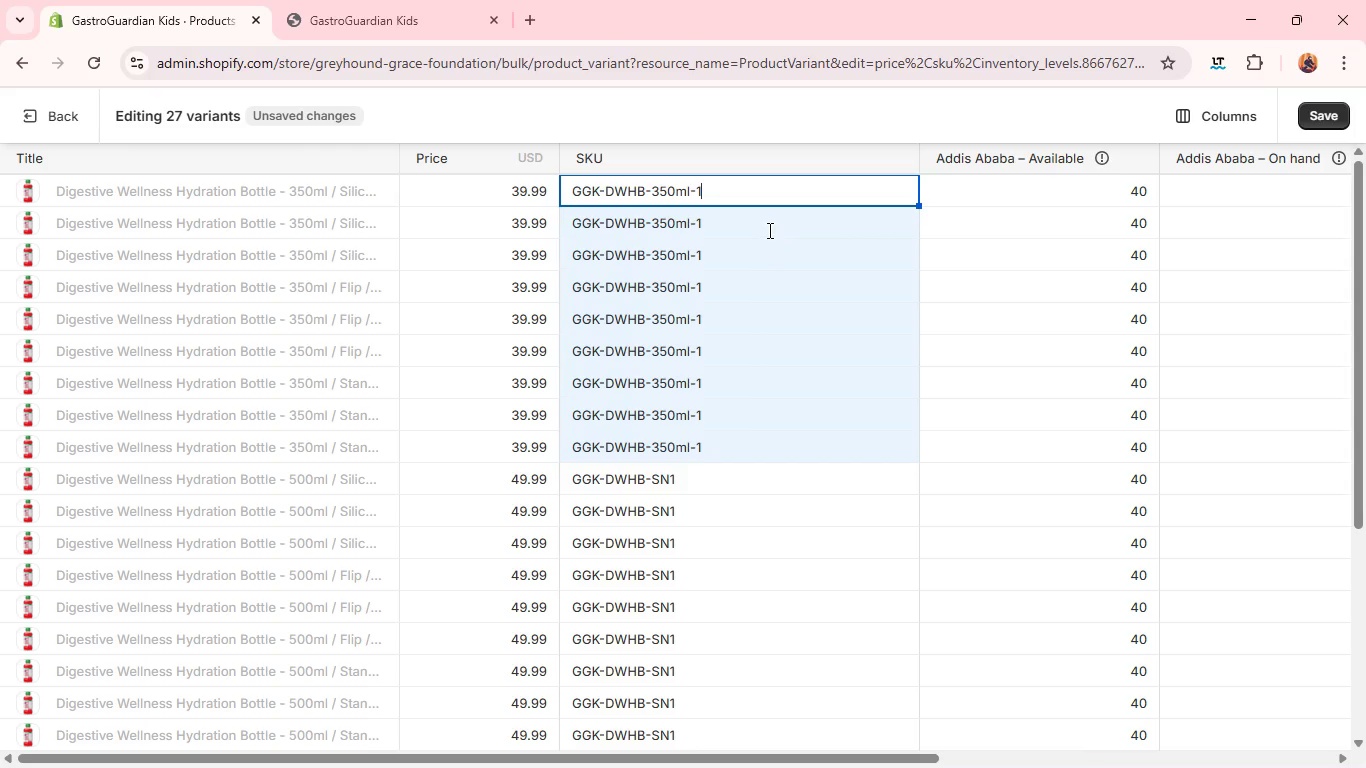 
left_click([768, 230])
 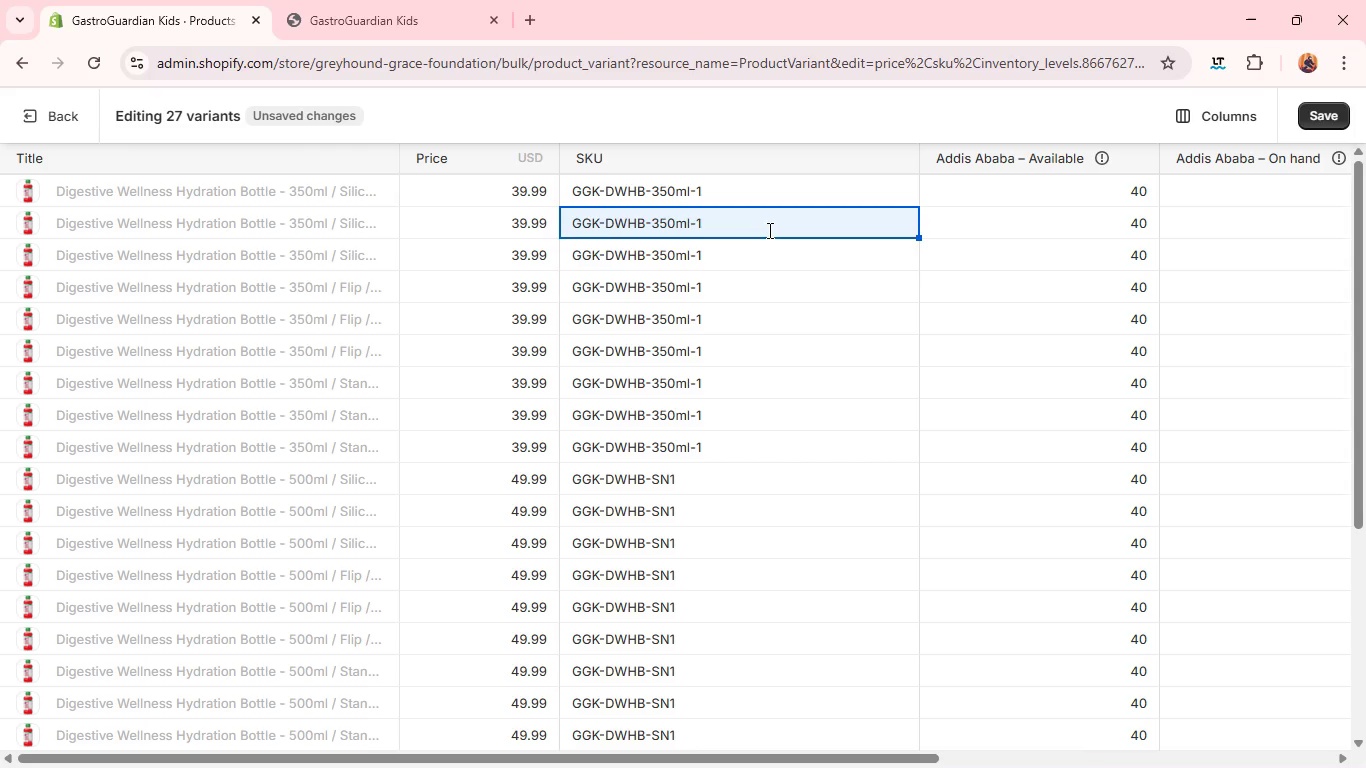 
left_click([768, 230])
 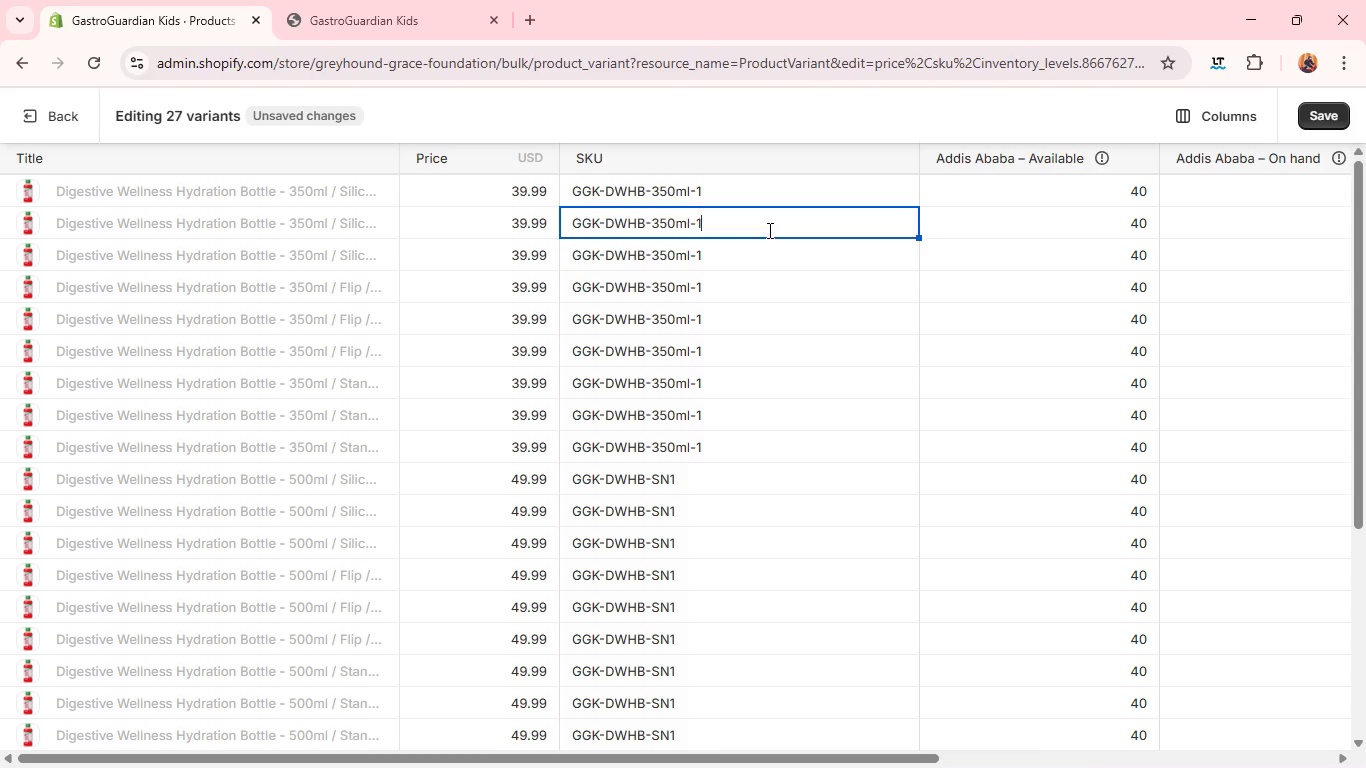 
key(Backspace)
 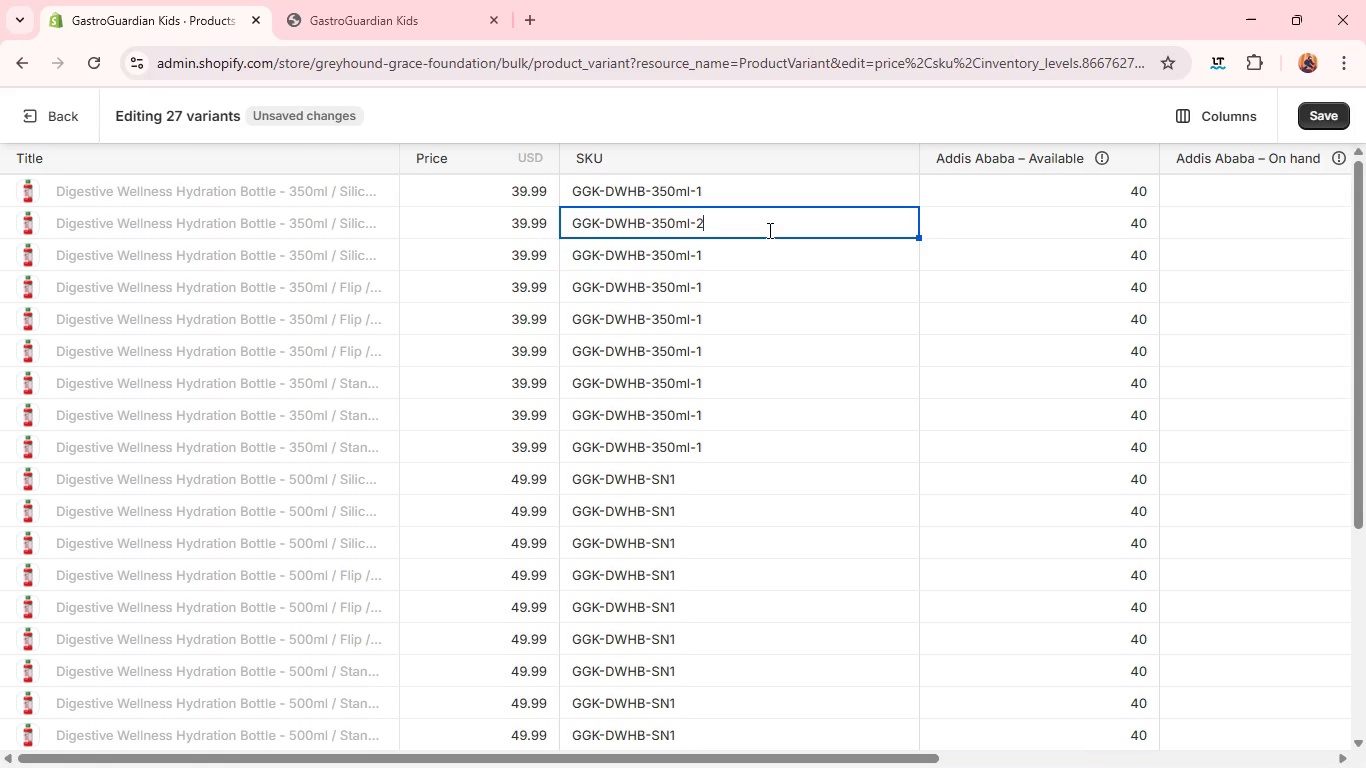 
key(2)
 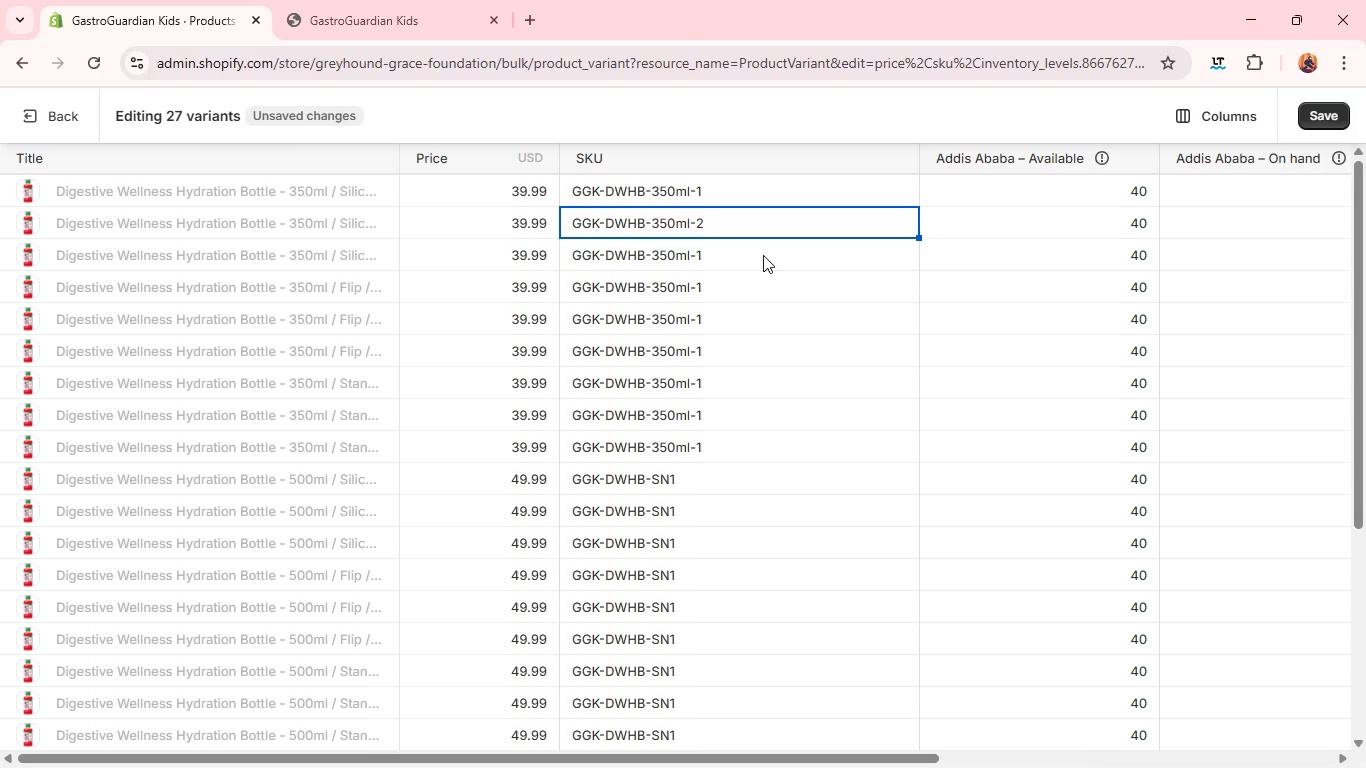 
left_click([763, 255])
 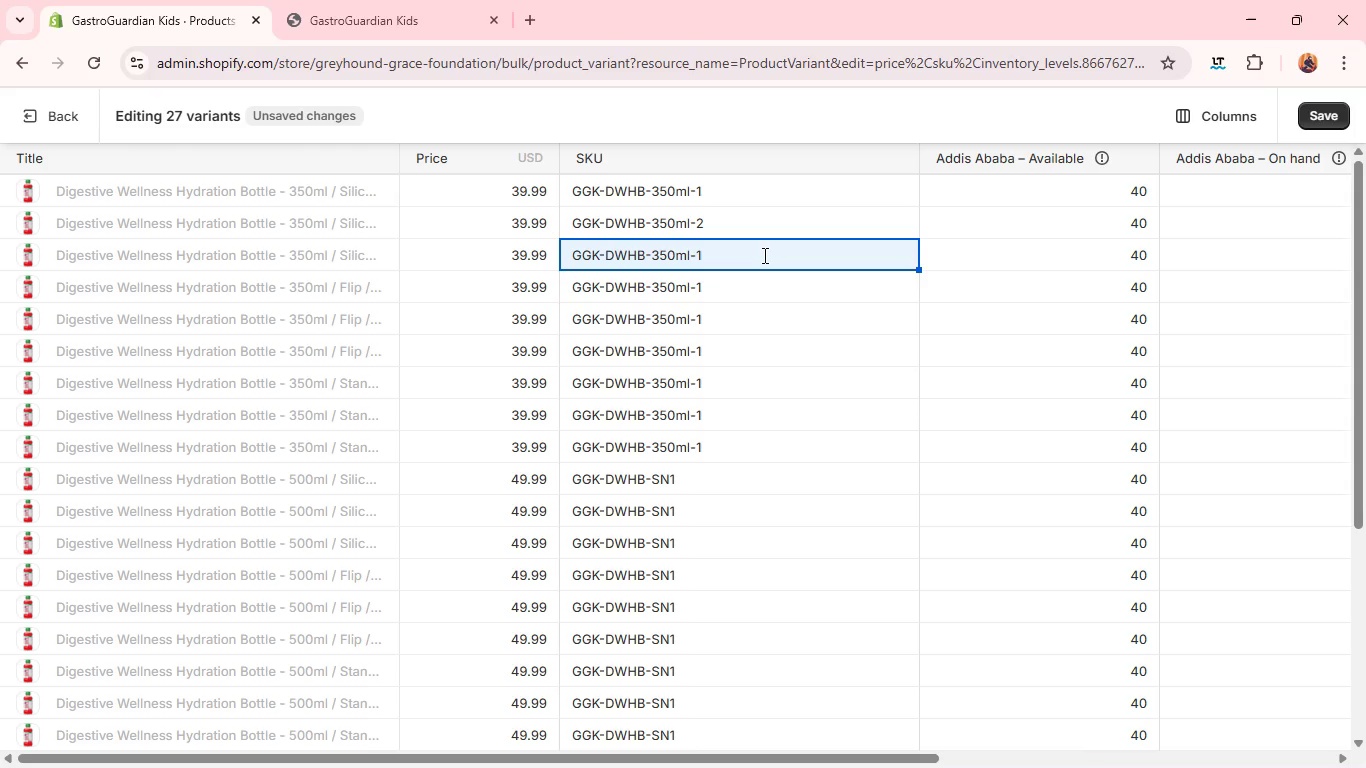 
left_click([763, 255])
 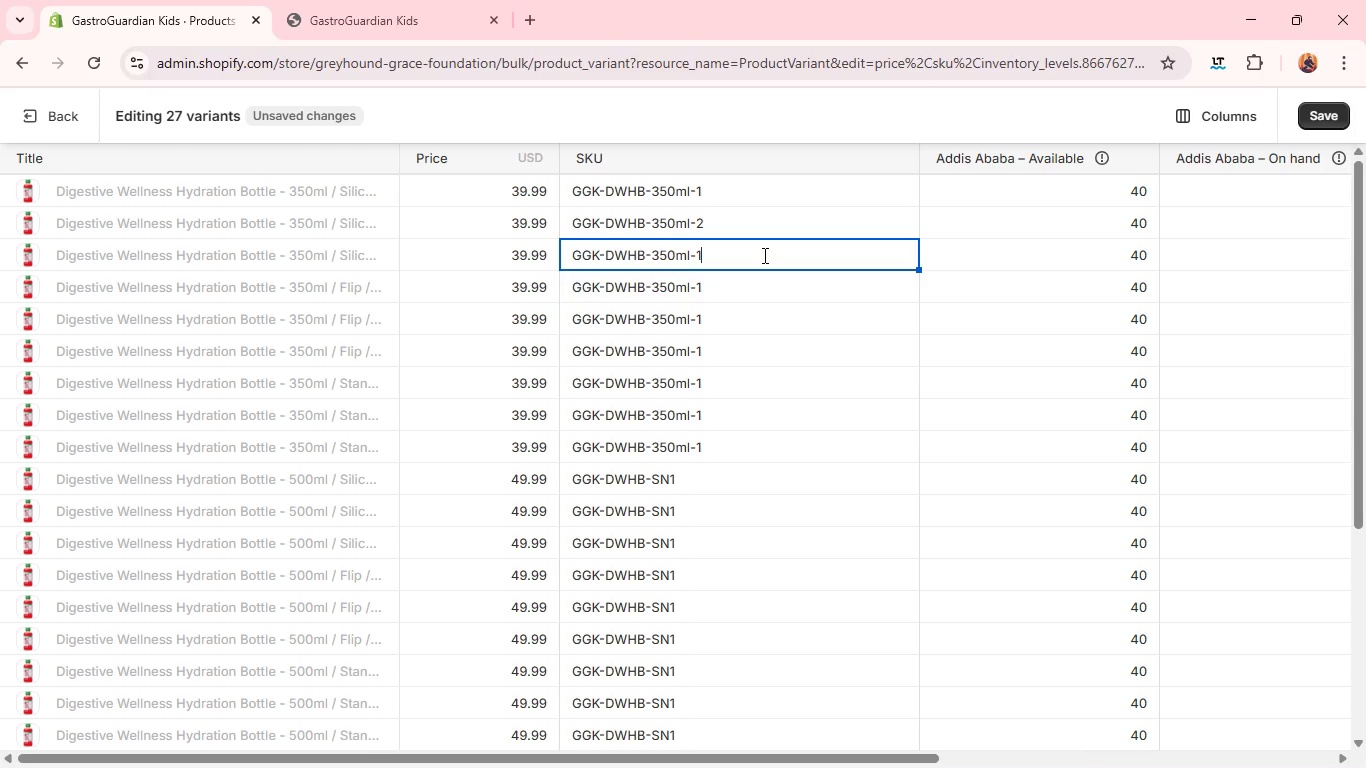 
key(Backspace)
 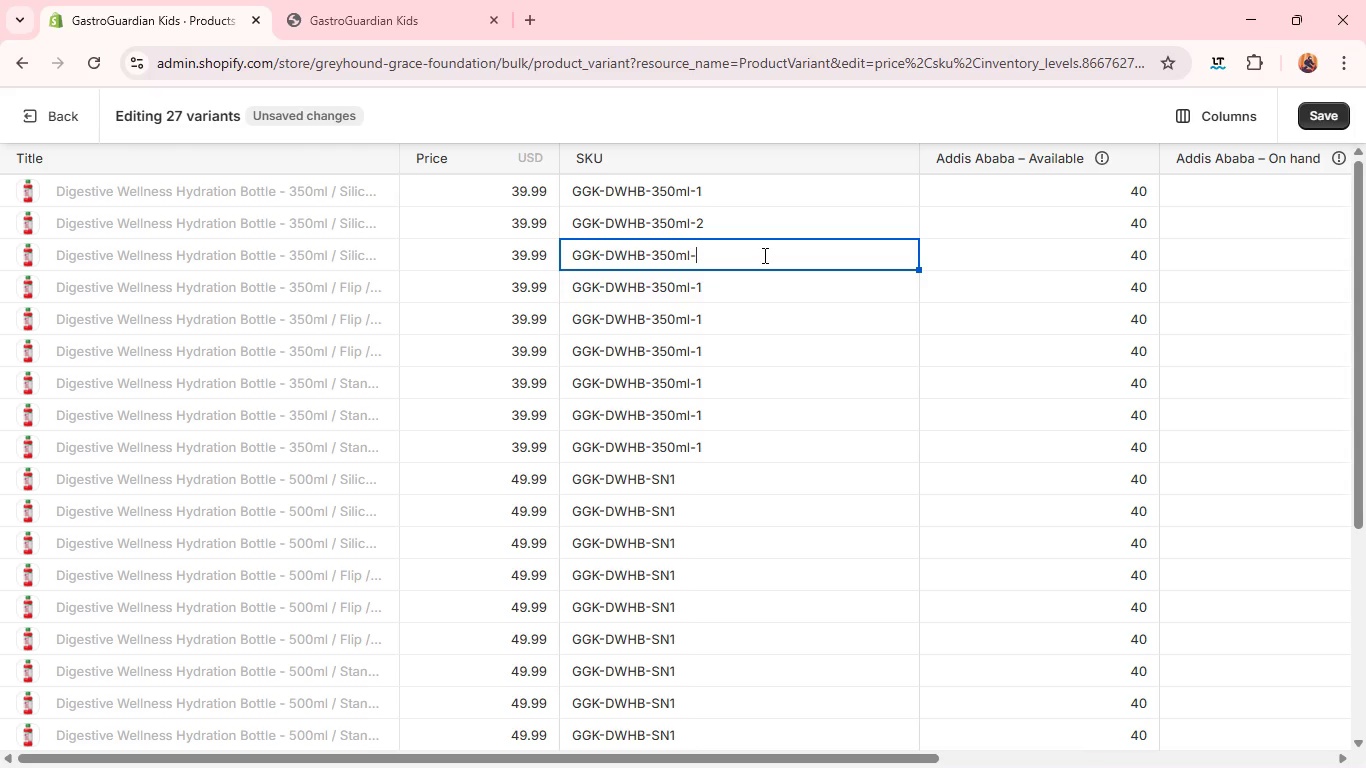 
key(3)
 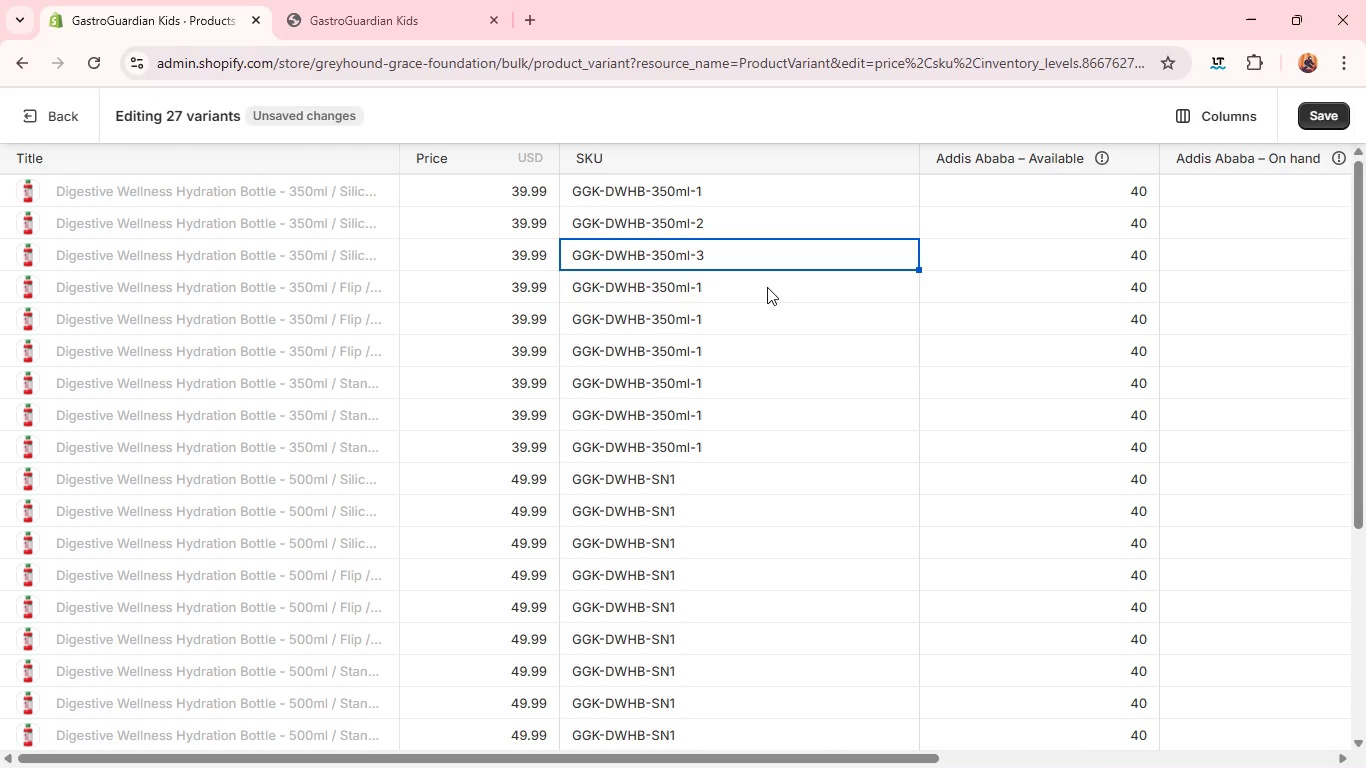 
left_click([767, 287])
 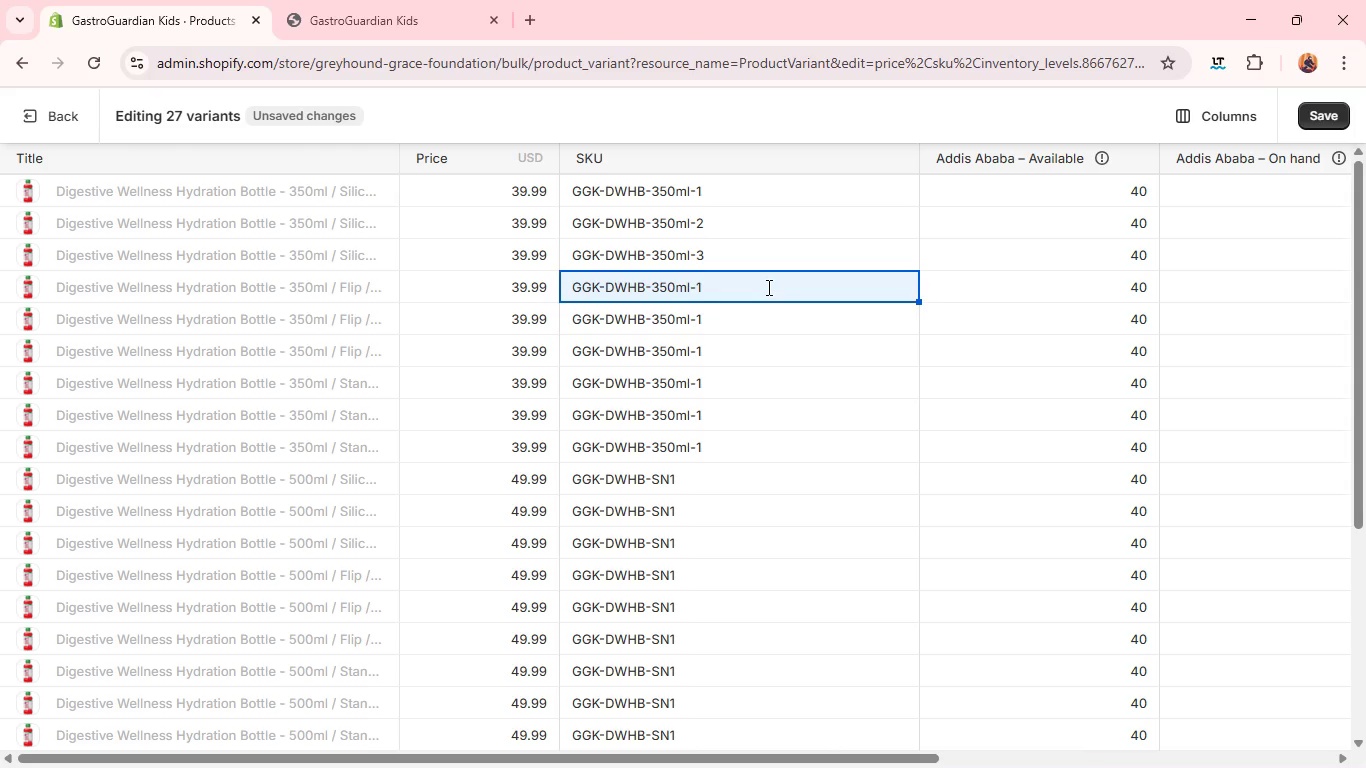 
left_click([767, 287])
 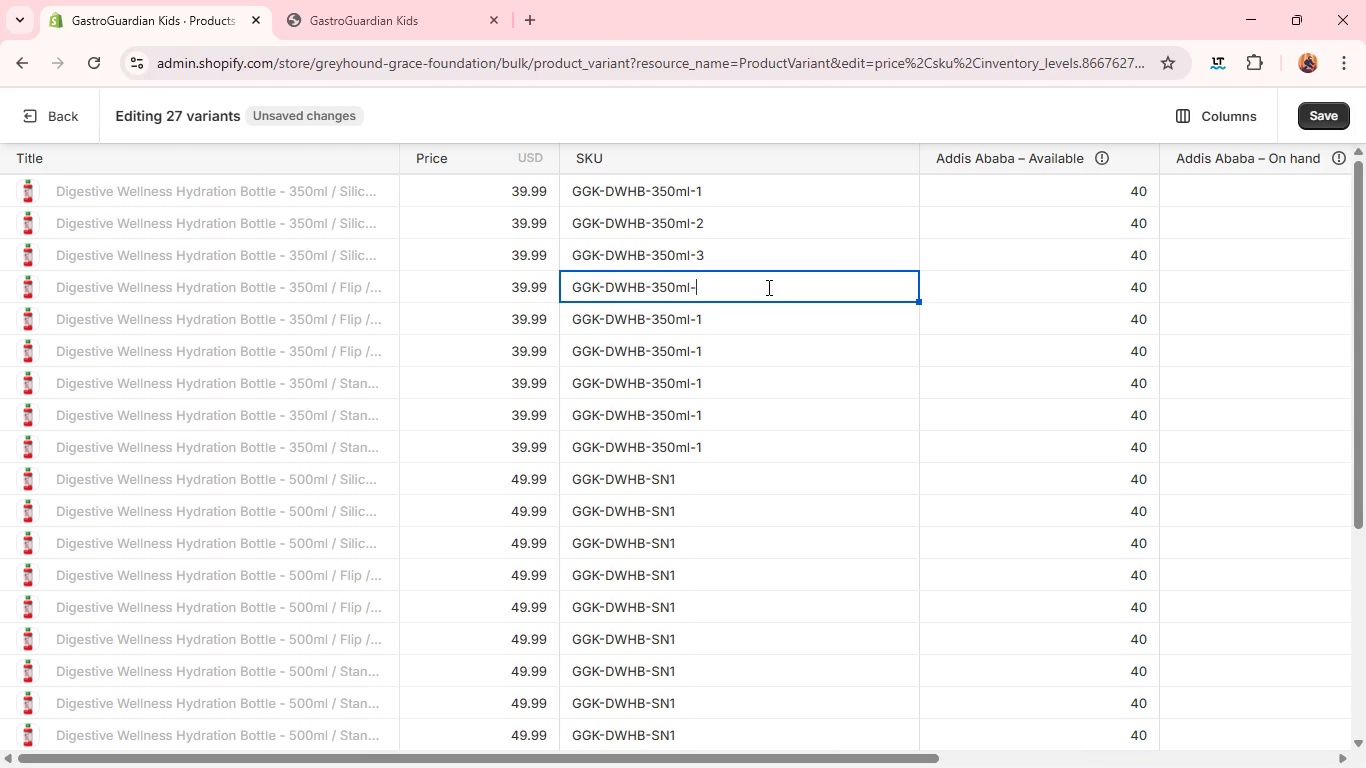 
key(Backspace)
 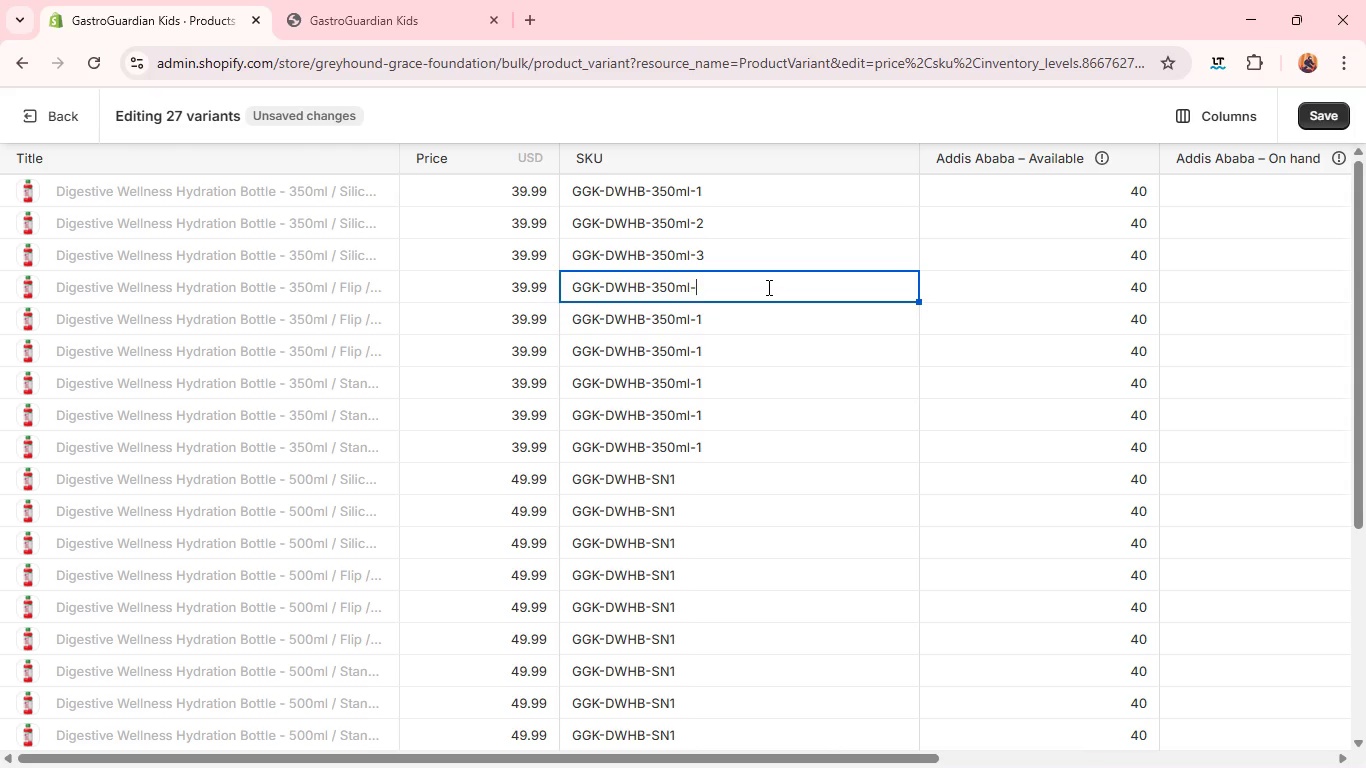 
key(4)
 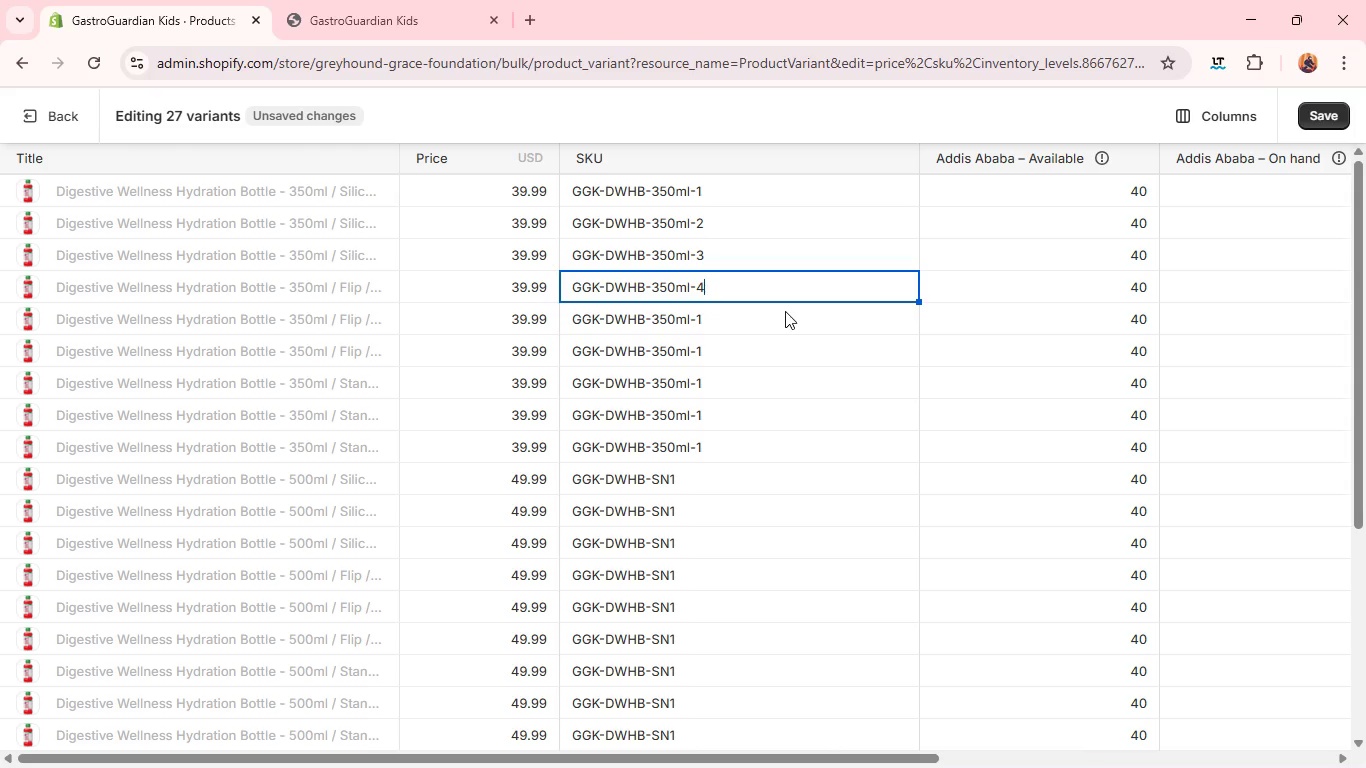 
left_click([785, 311])
 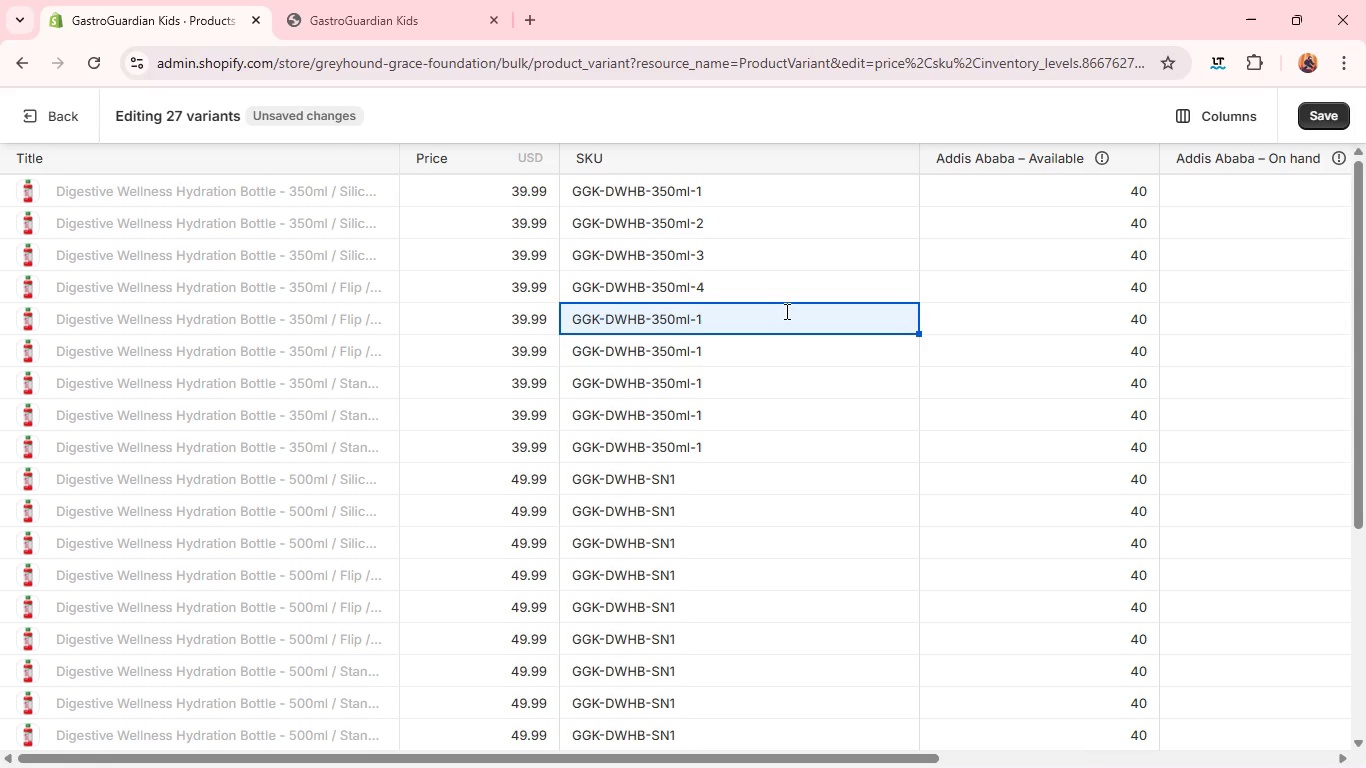 
left_click([785, 311])
 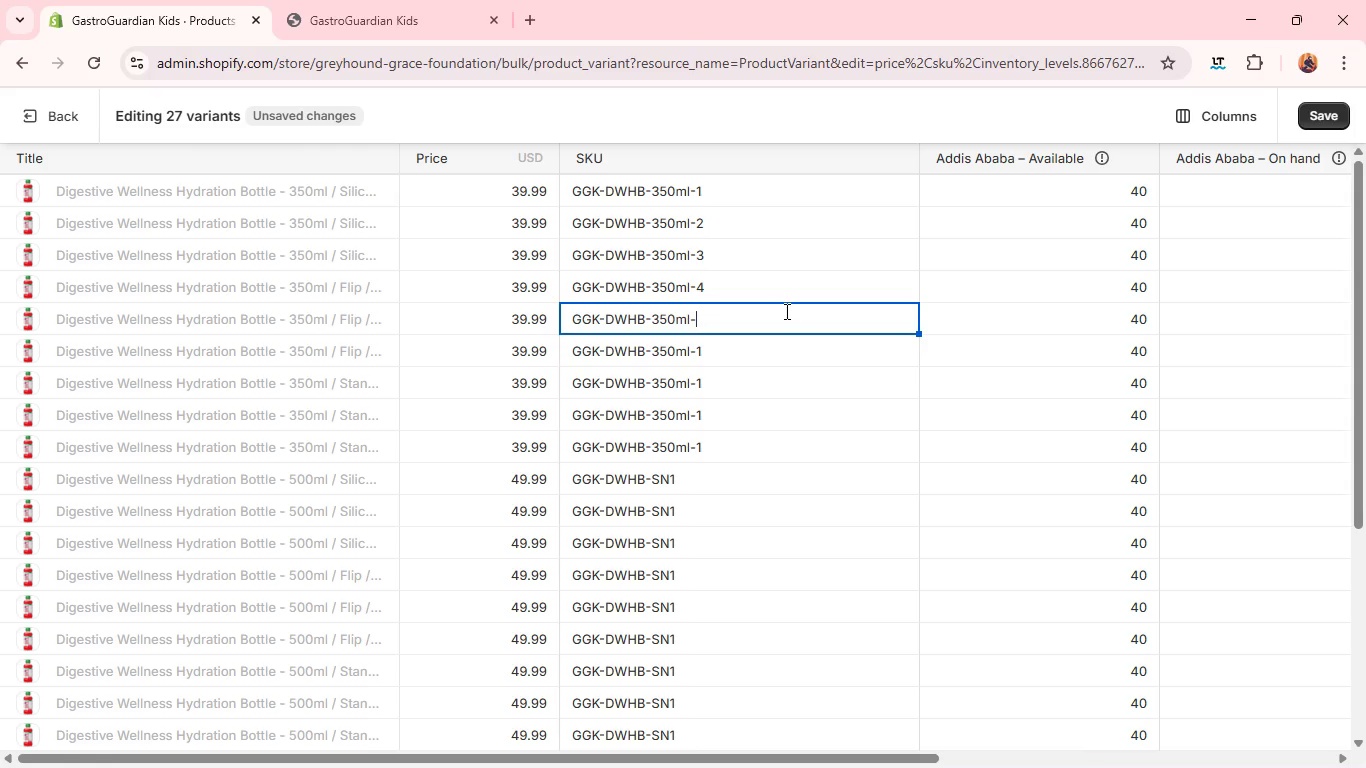 
key(Backspace)
 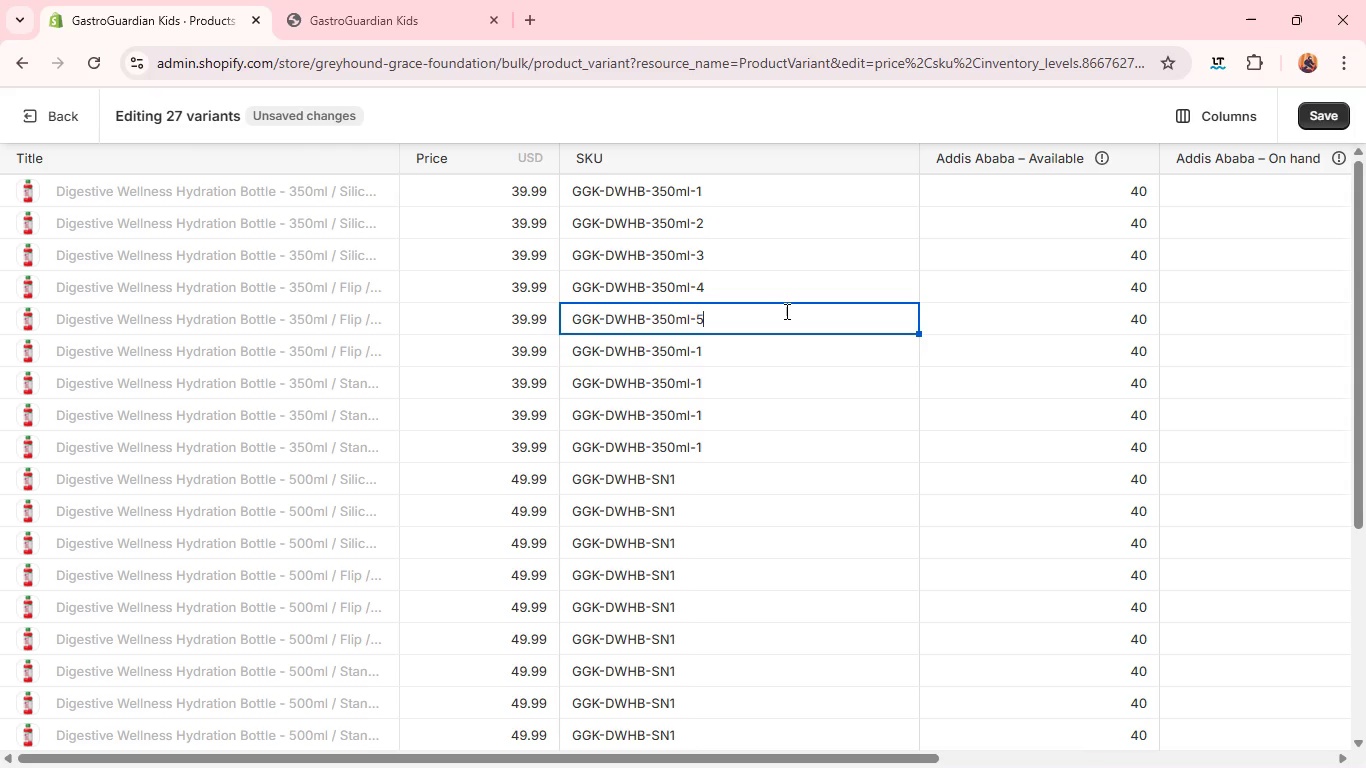 
key(5)
 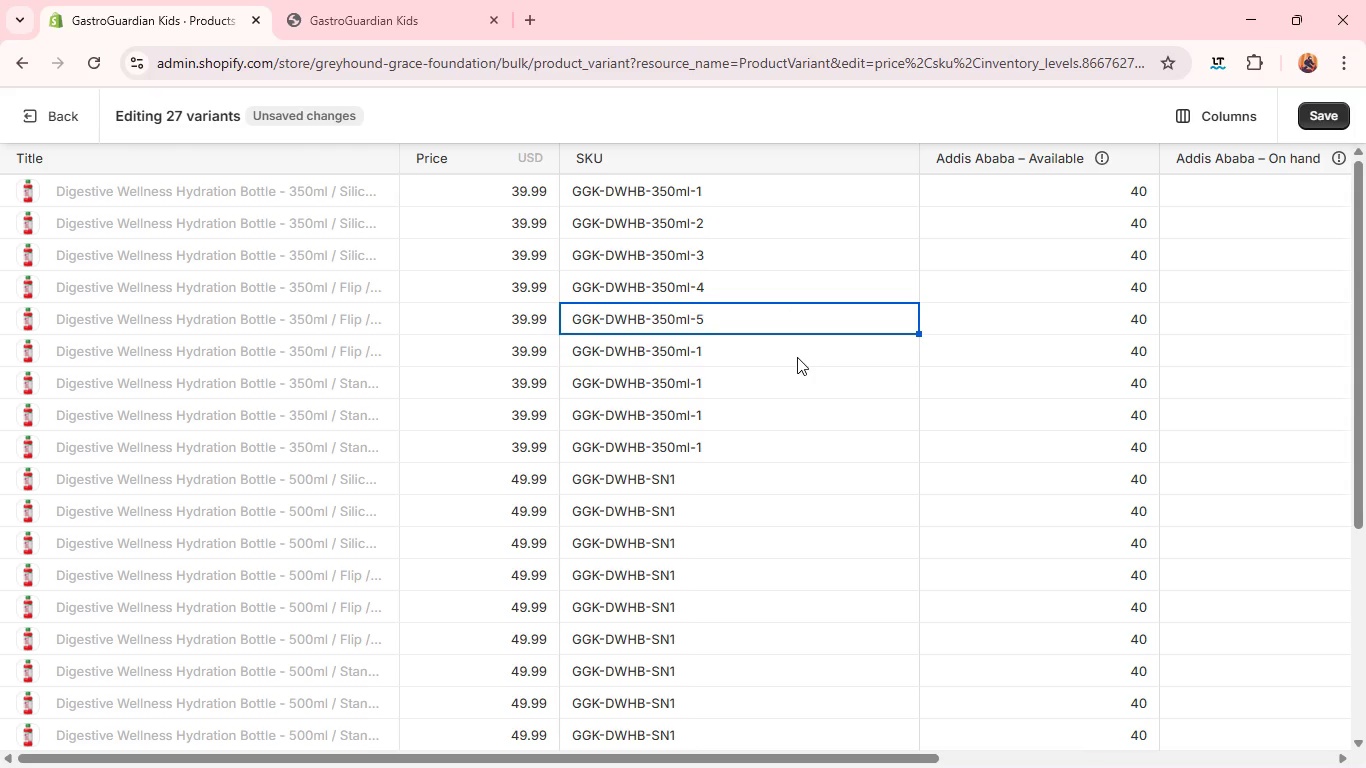 
left_click([797, 357])
 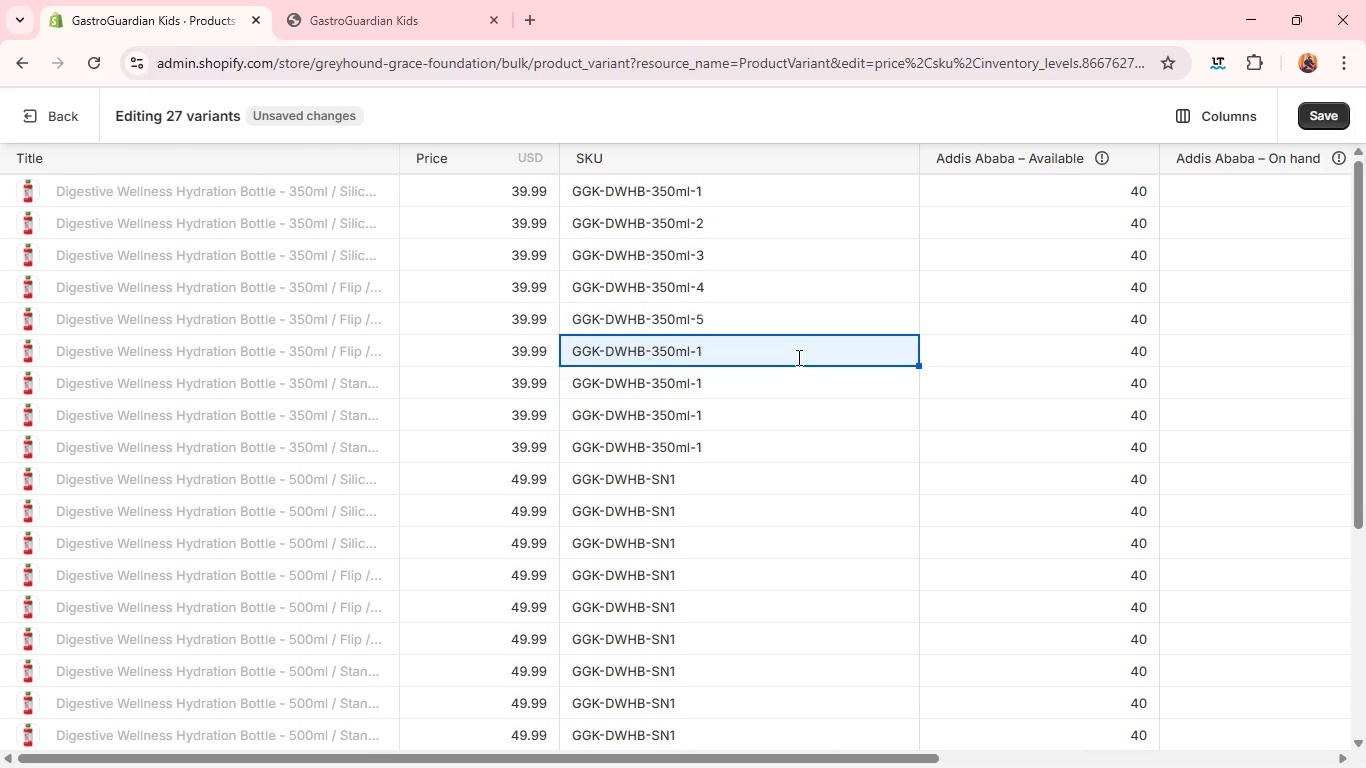 
left_click([797, 357])
 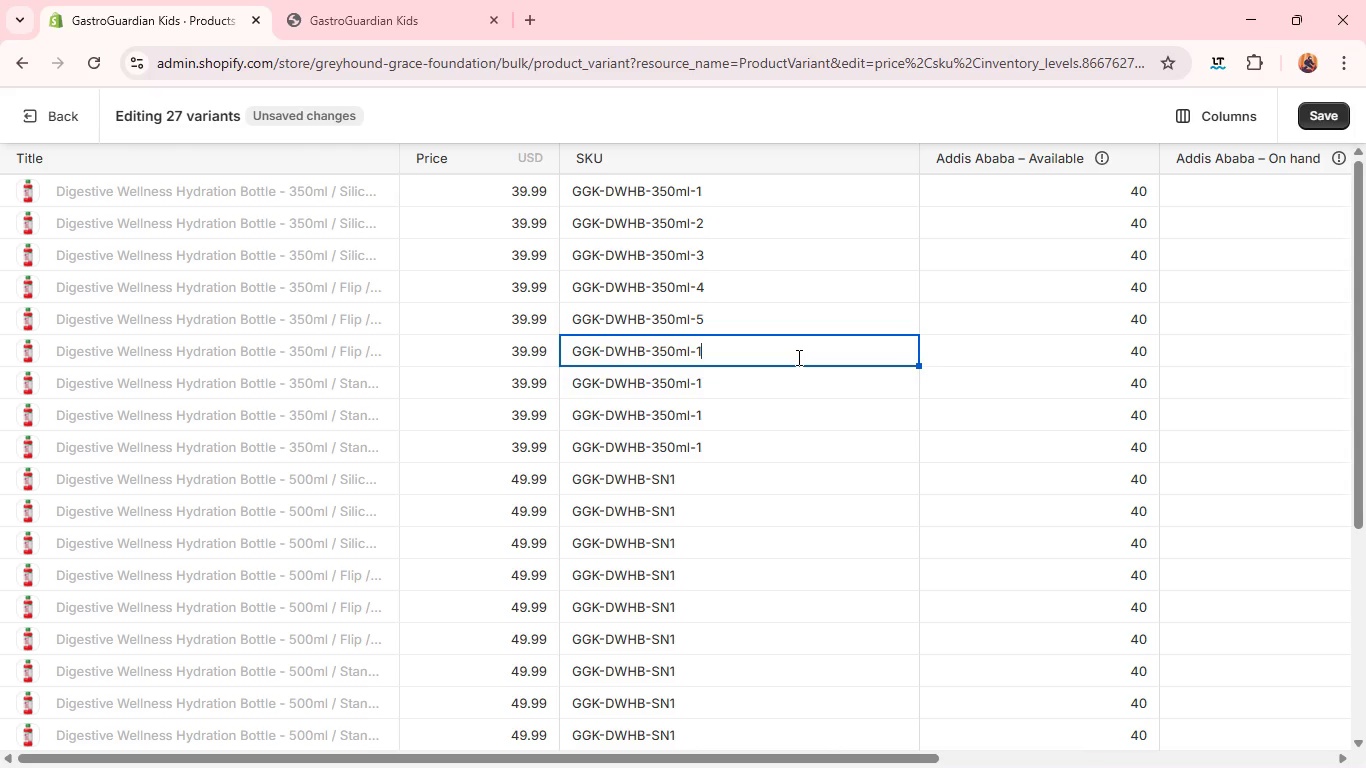 
key(6)
 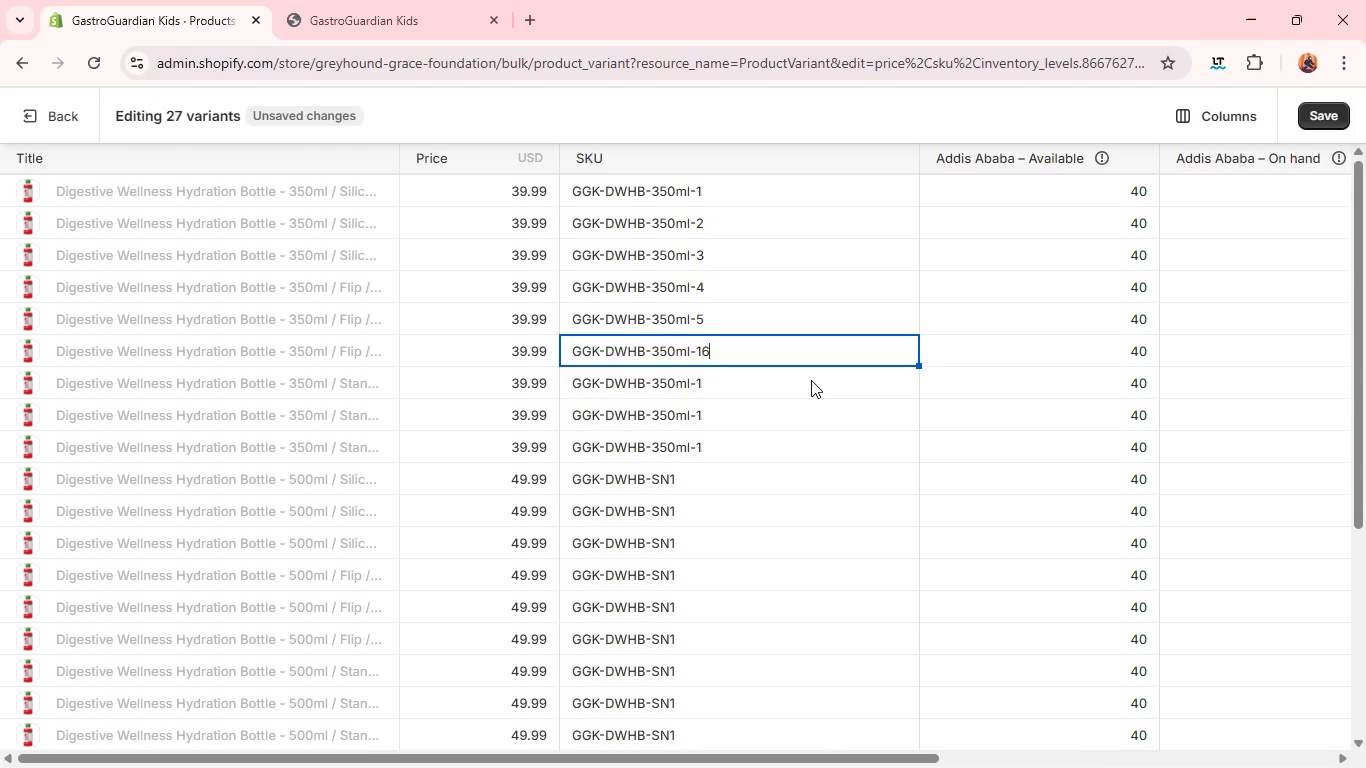 
key(ArrowLeft)
 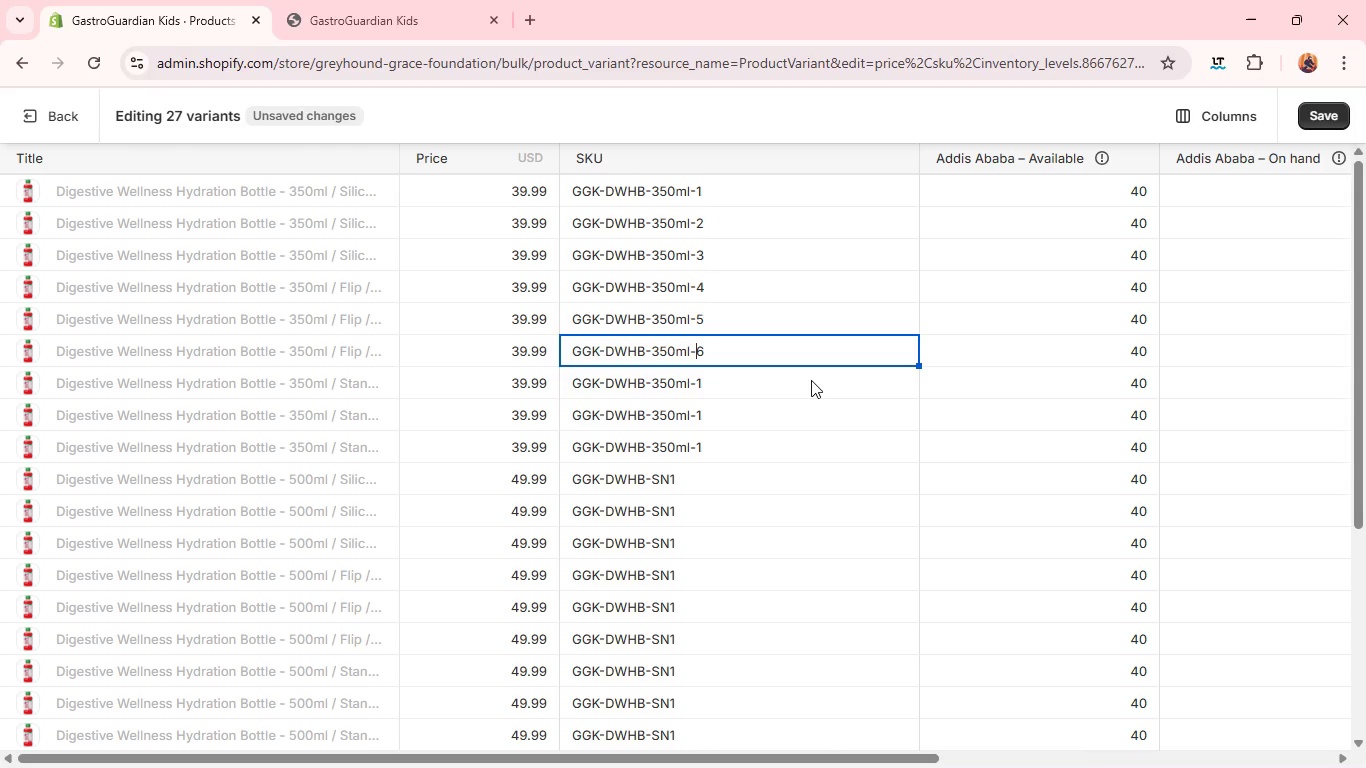 
key(Backspace)
 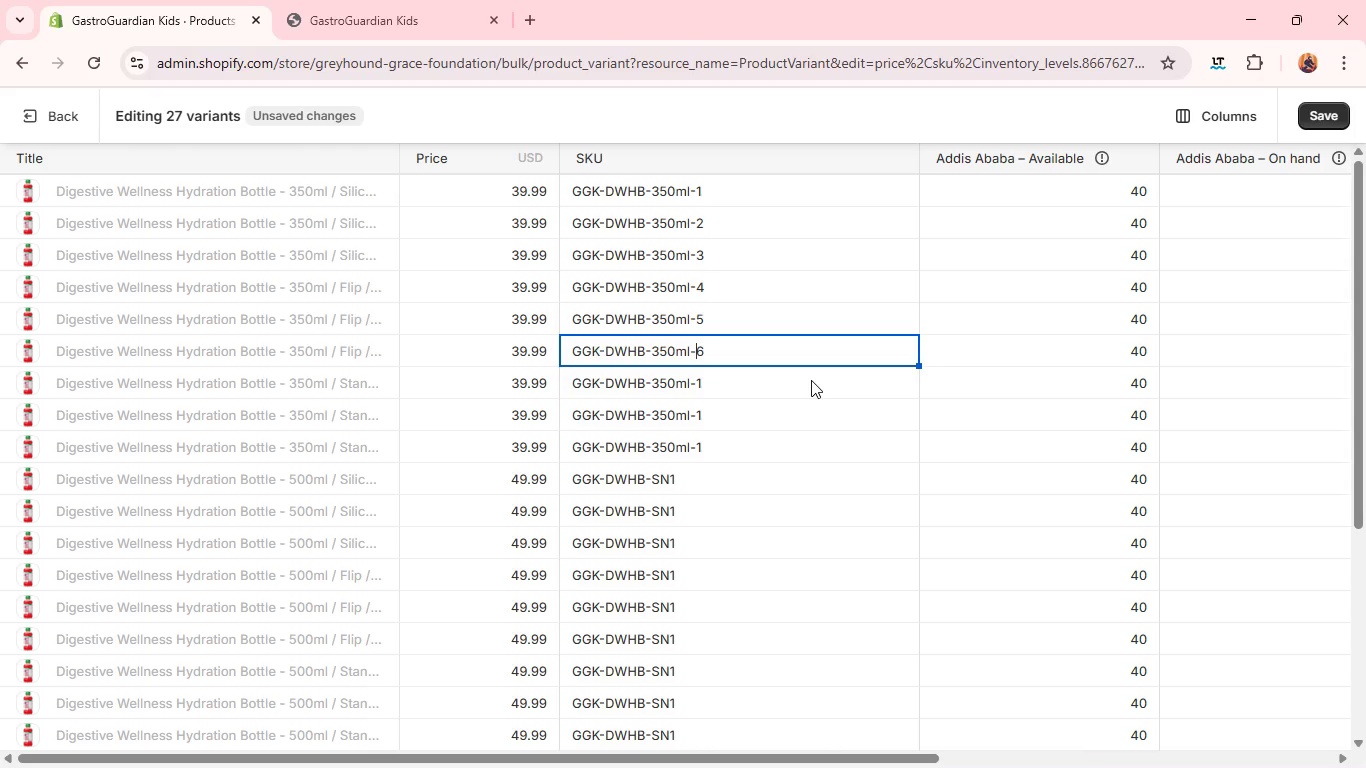 
left_click([811, 380])
 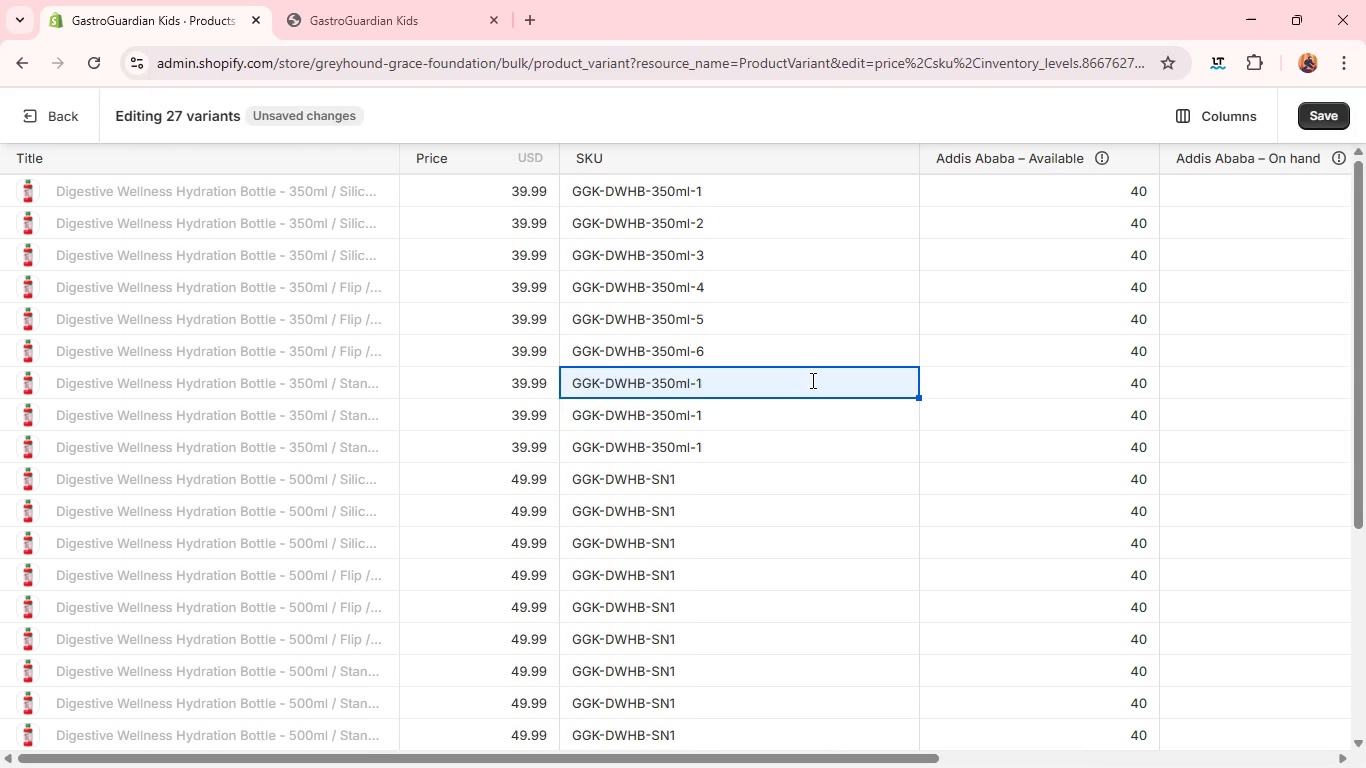 
left_click([811, 380])
 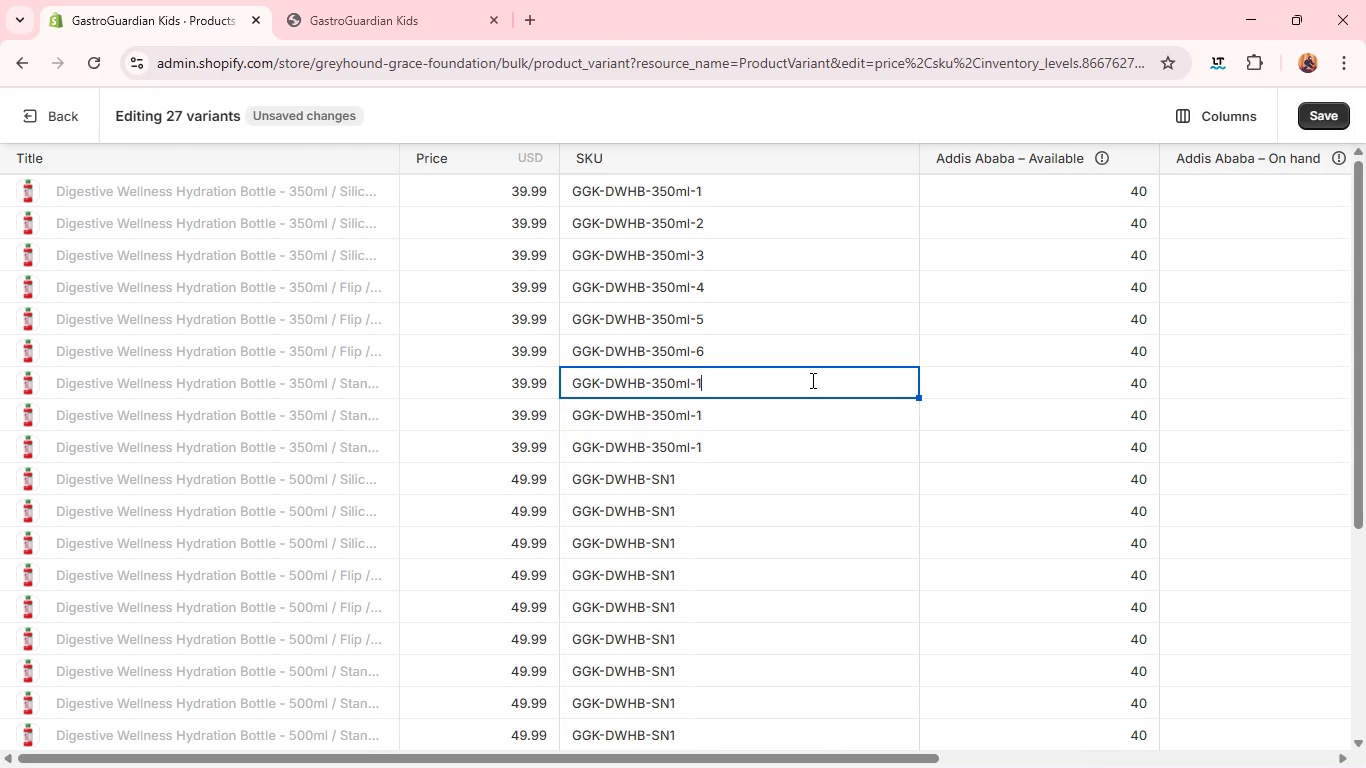 
key(Backspace)
 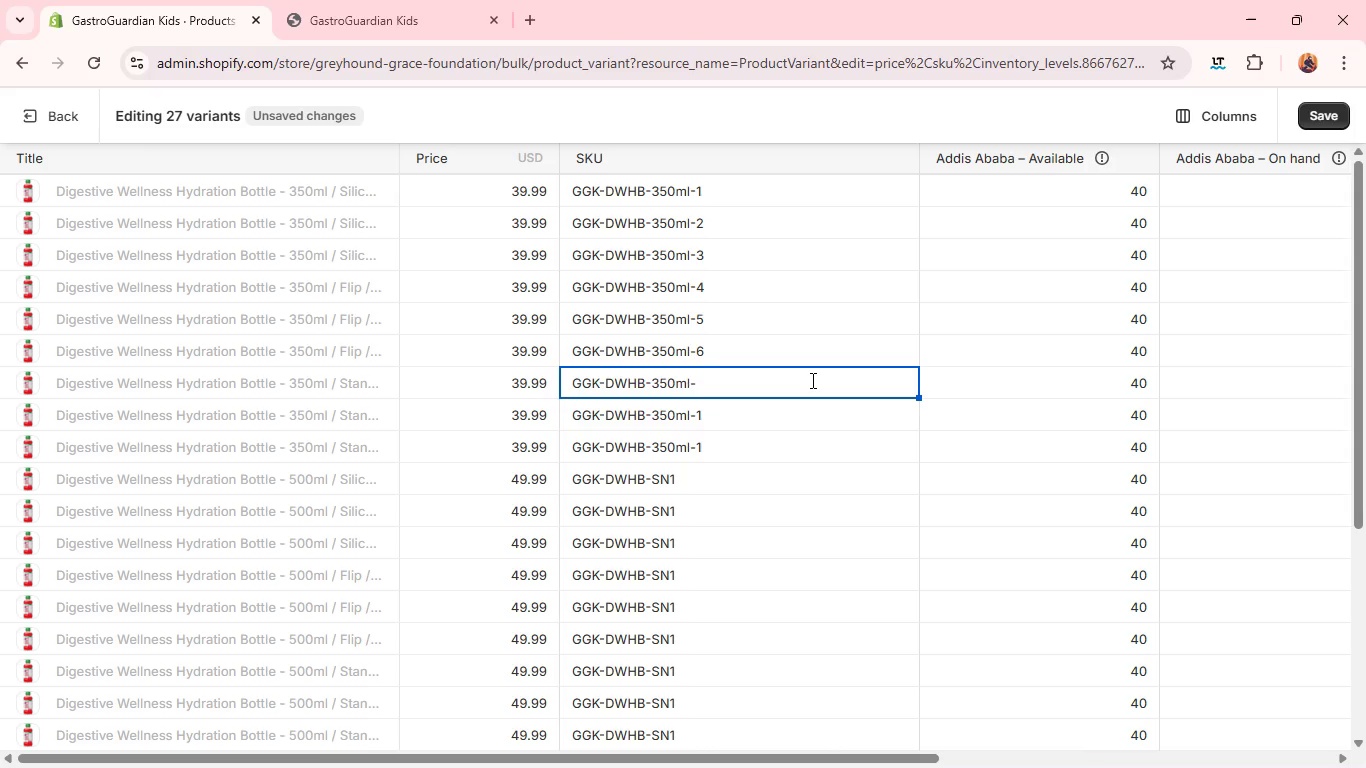 
key(7)
 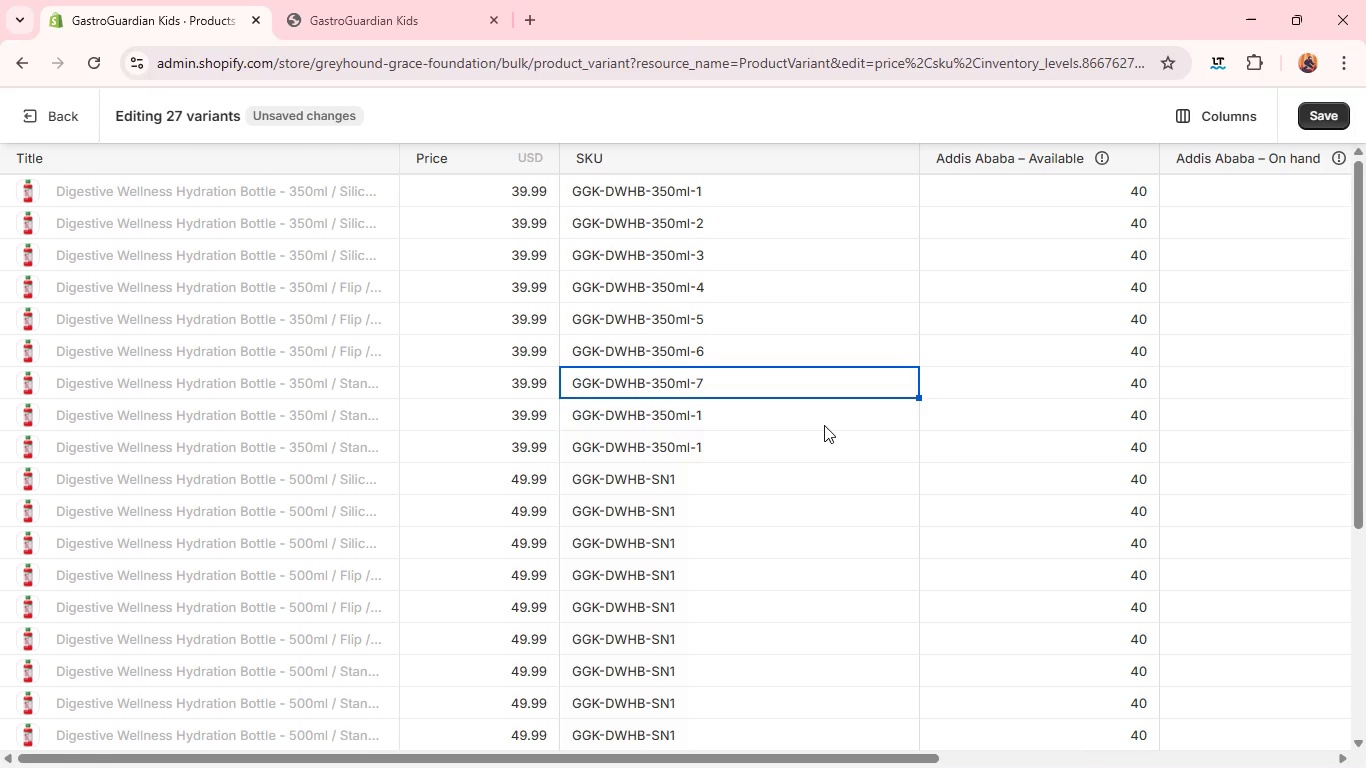 
left_click([824, 425])
 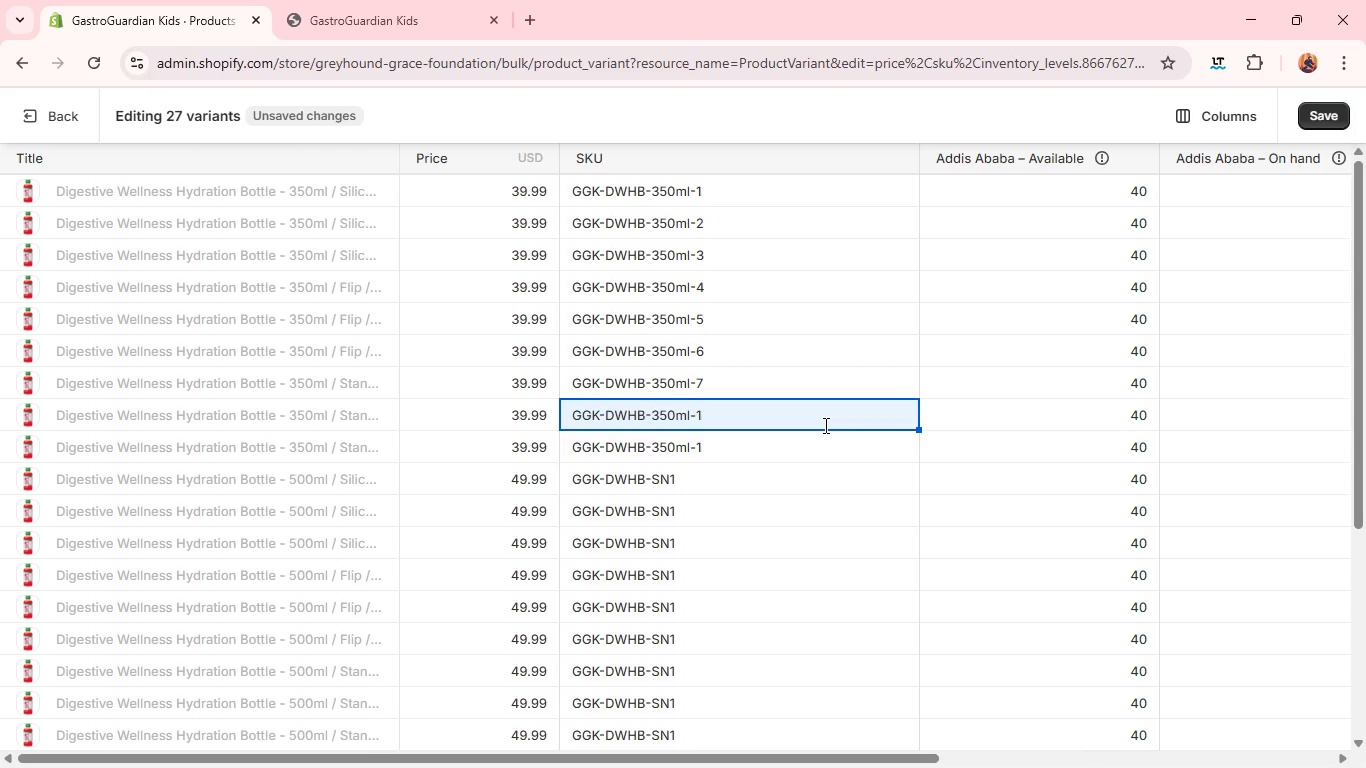 
left_click([824, 425])
 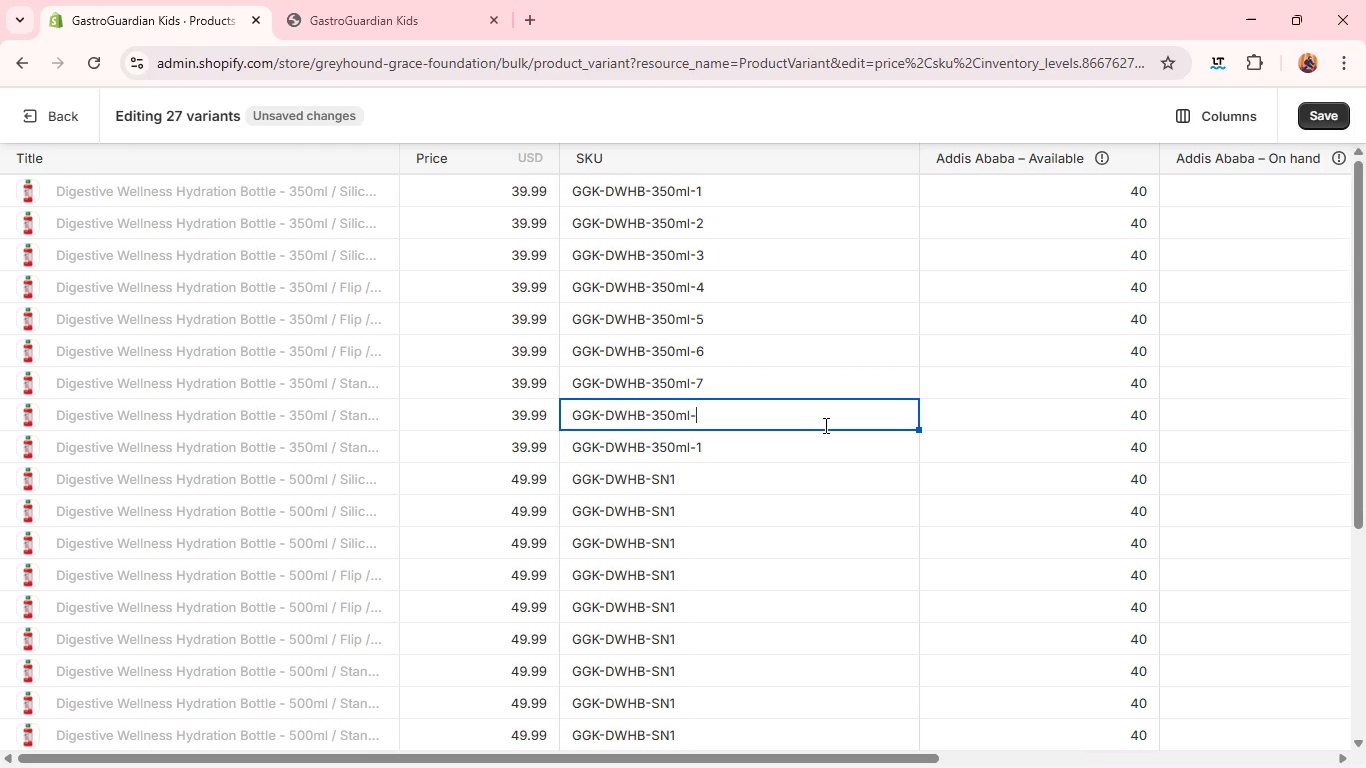 
key(Backspace)
 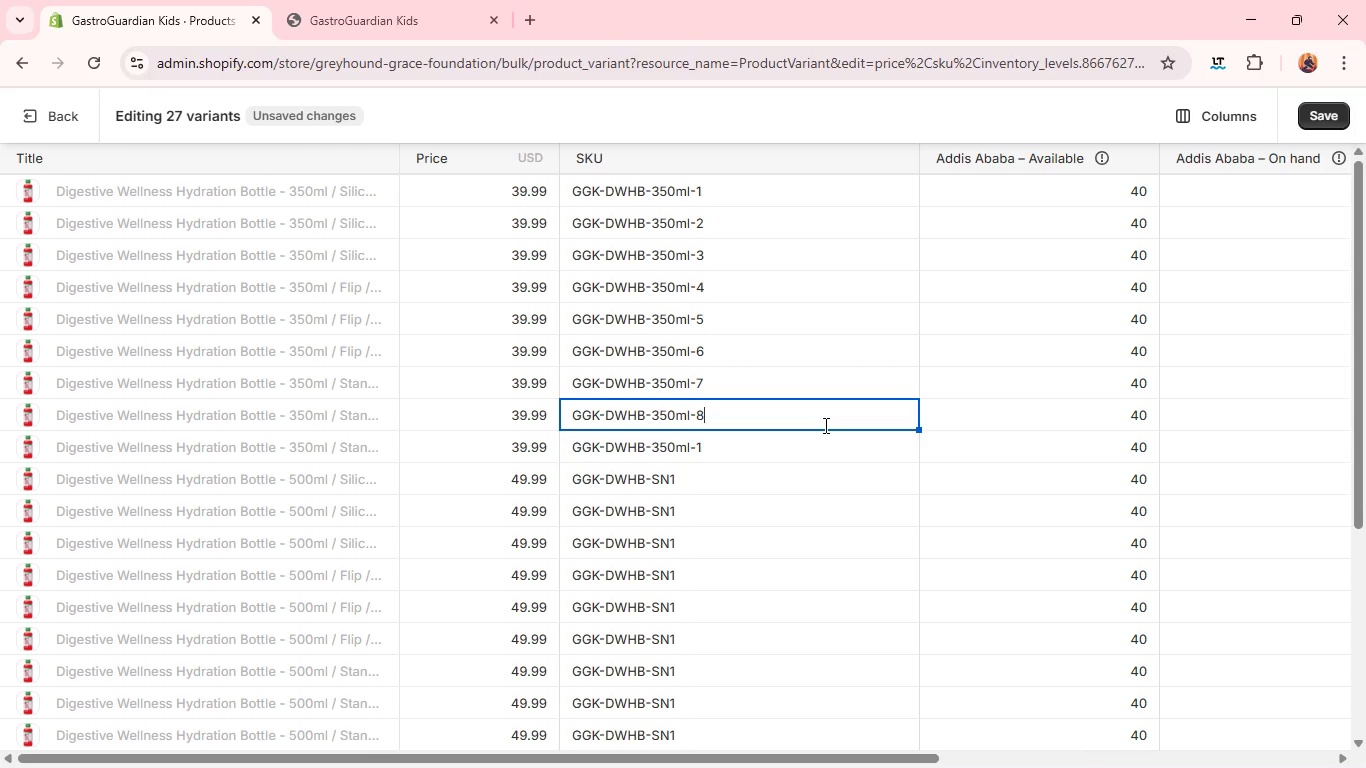 
key(8)
 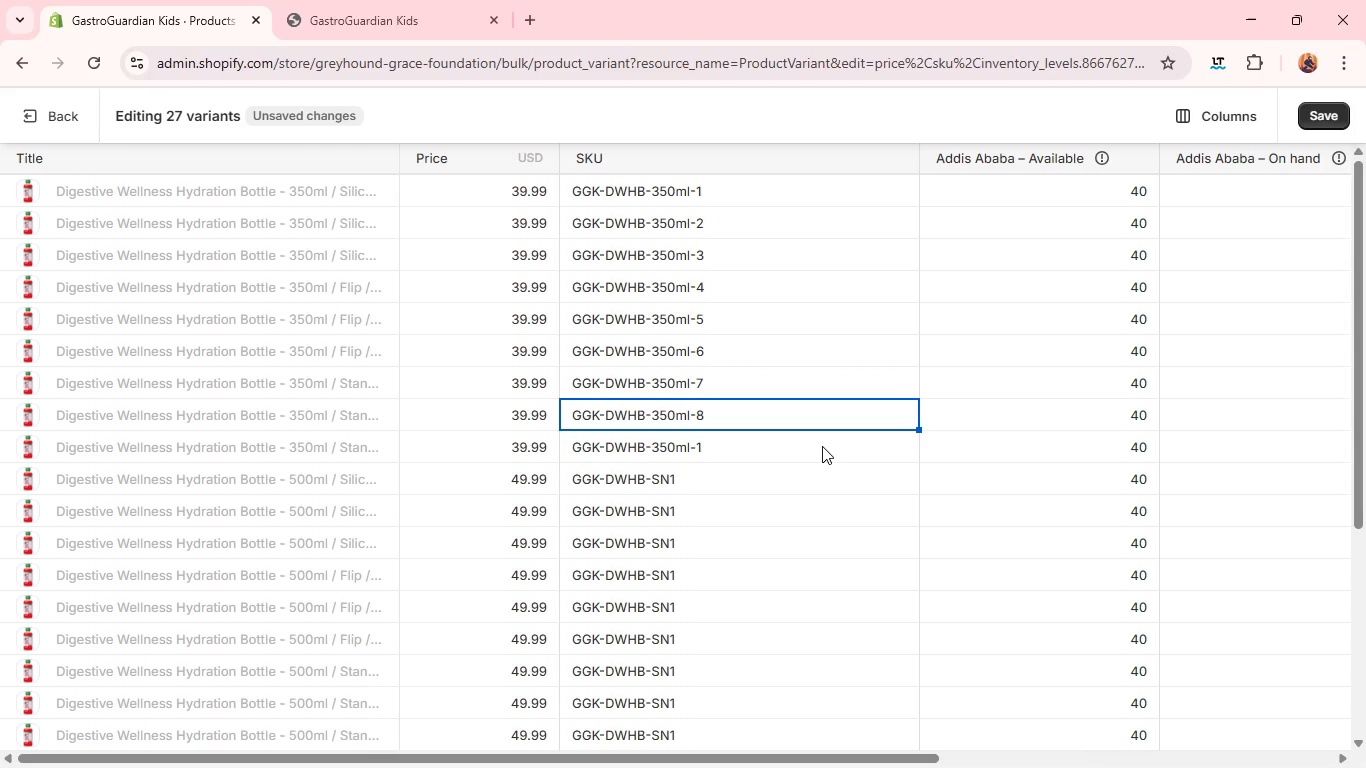 
left_click([822, 446])
 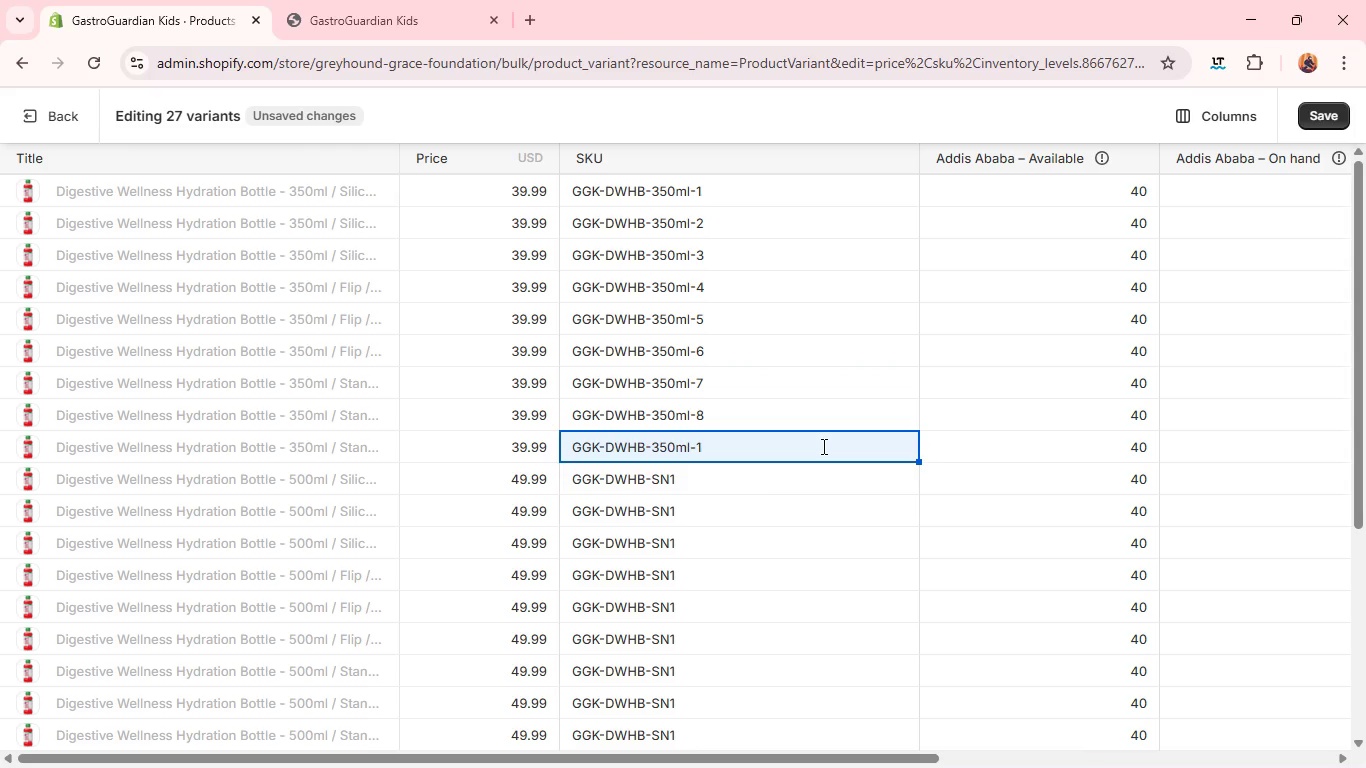 
left_click([822, 446])
 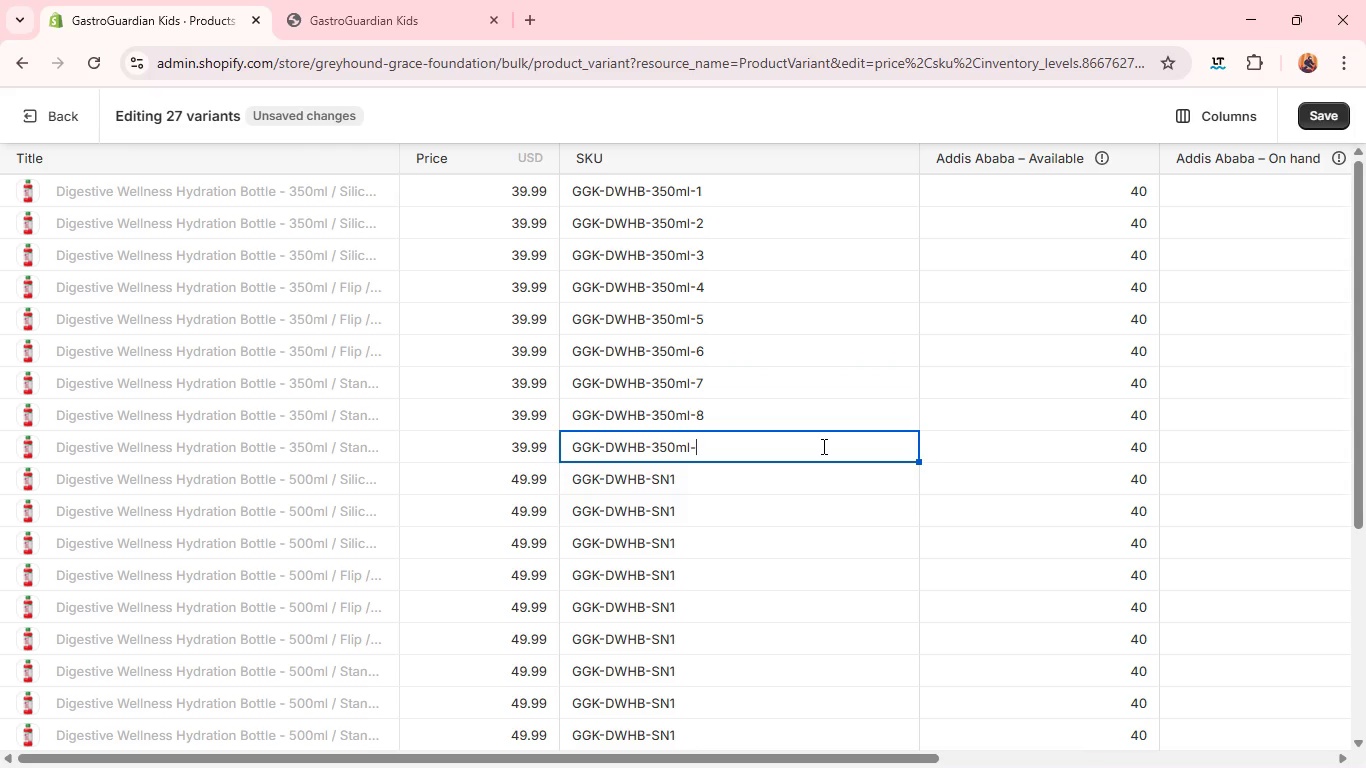 
key(Backspace)
 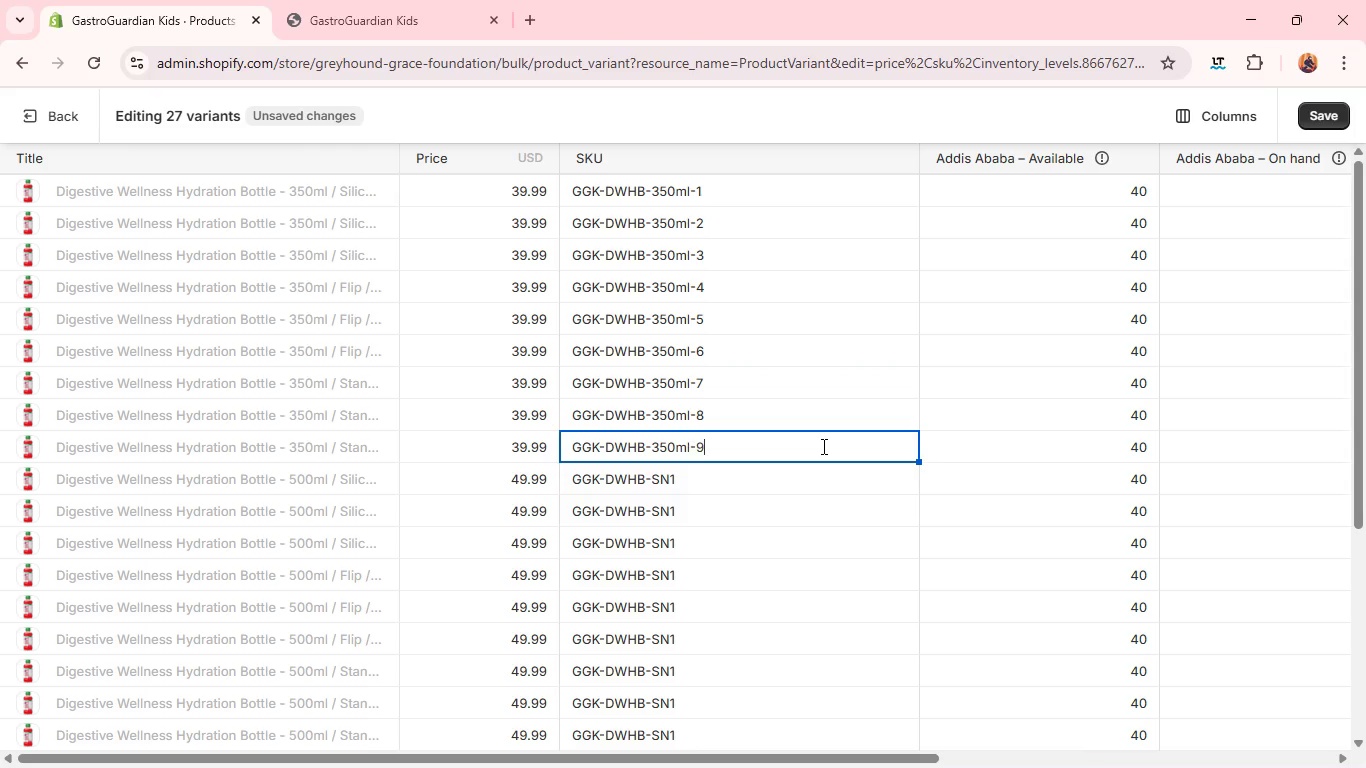 
key(9)
 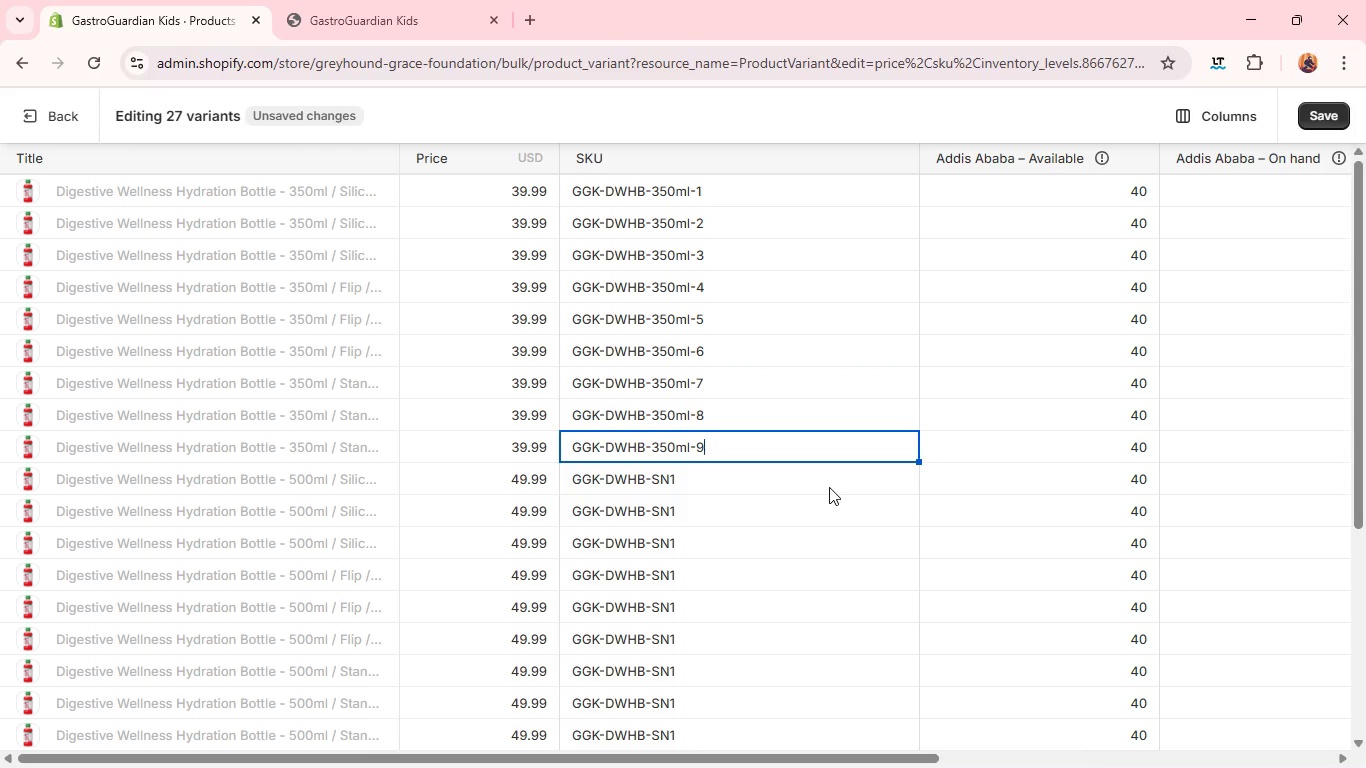 
left_click([829, 487])
 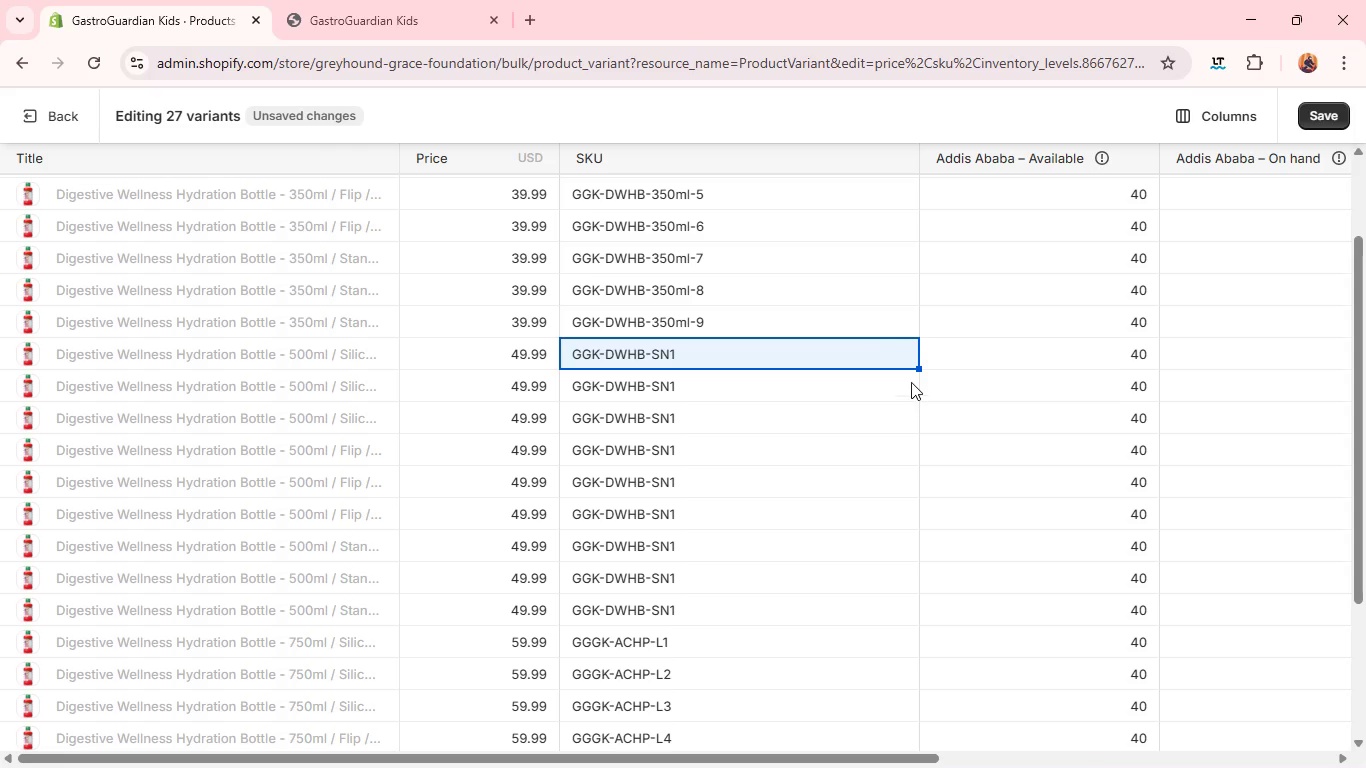 
left_click([845, 320])
 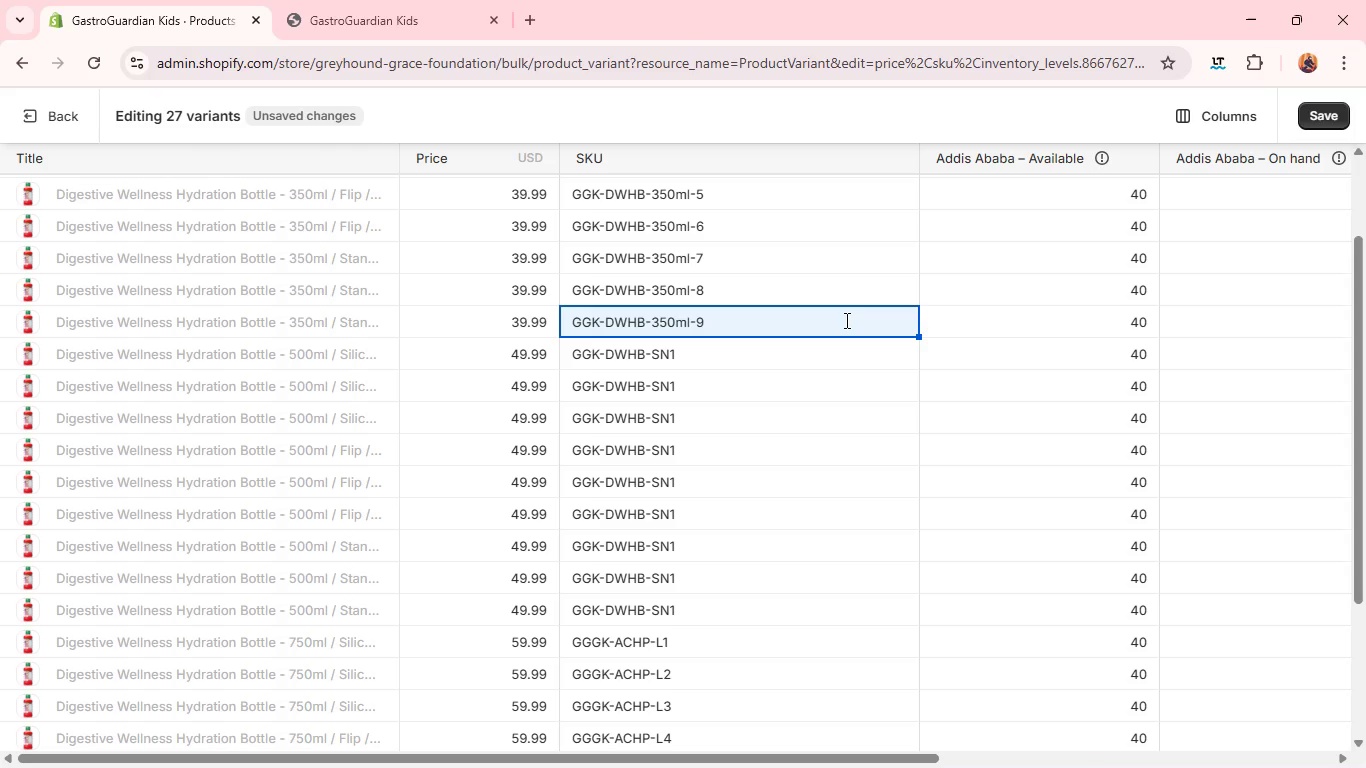 
key(Control+C)
 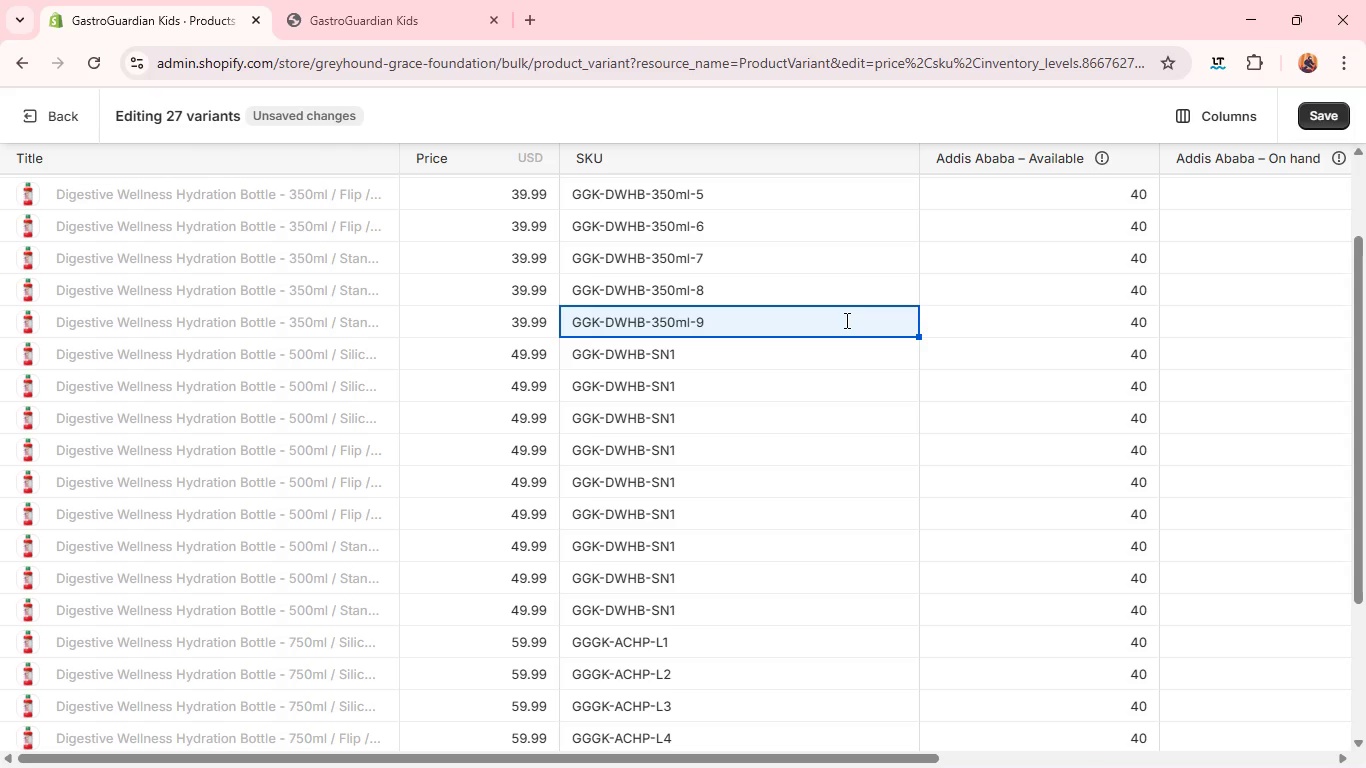 
left_click([845, 320])
 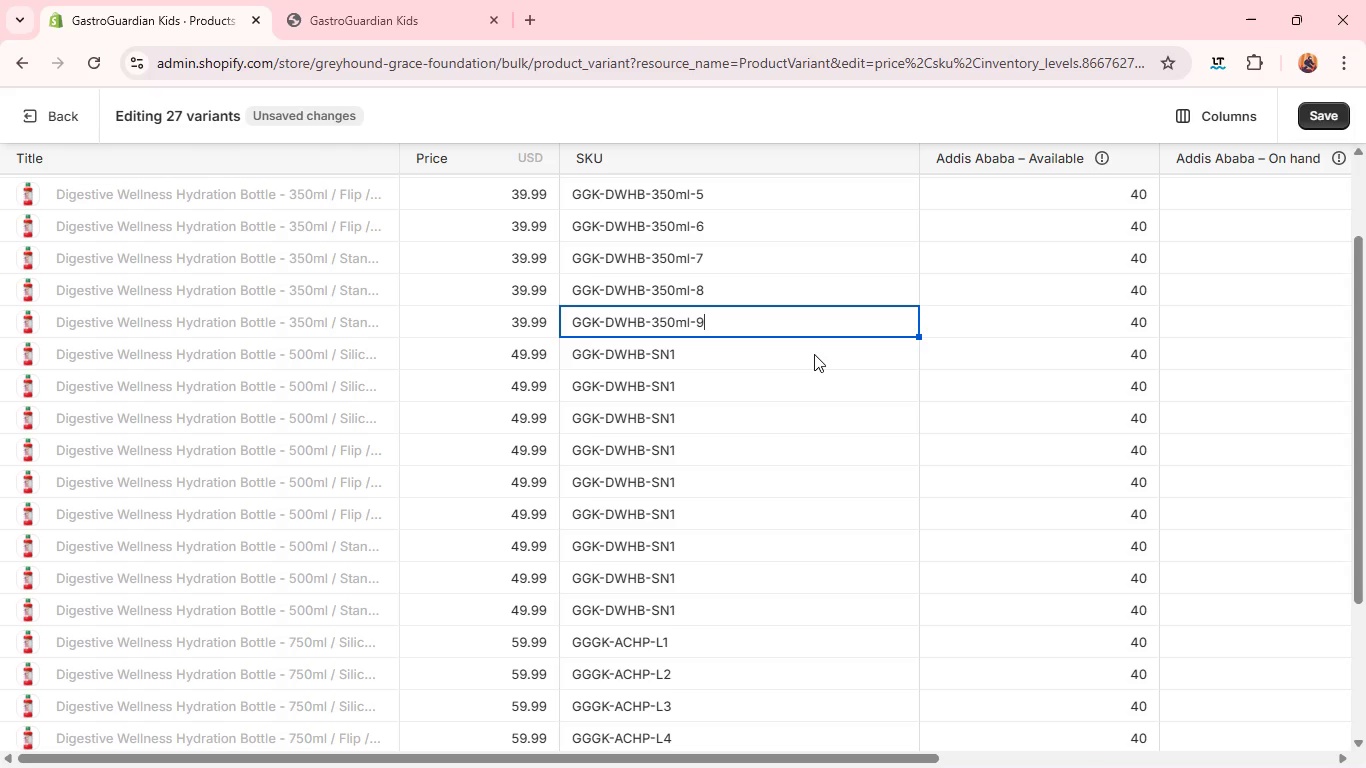 
left_click([814, 354])
 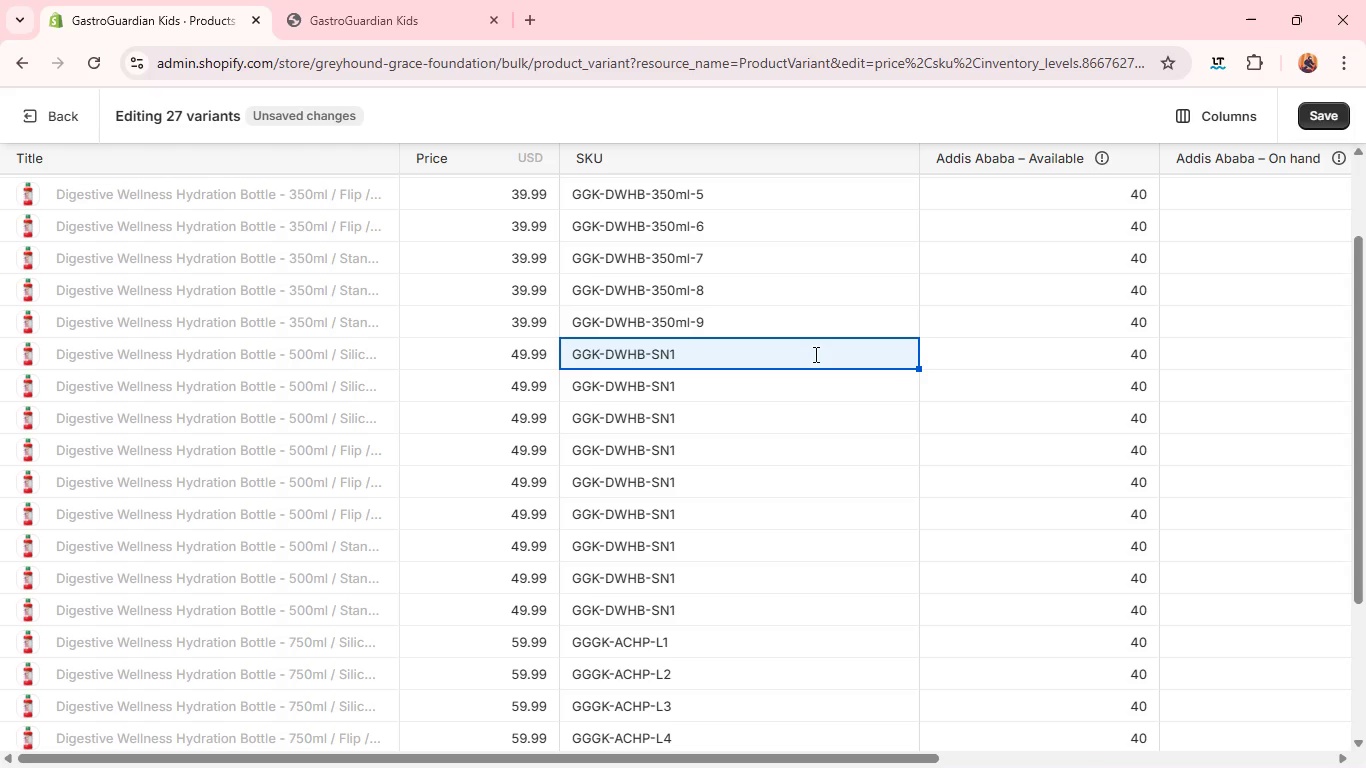 
double_click([814, 354])
 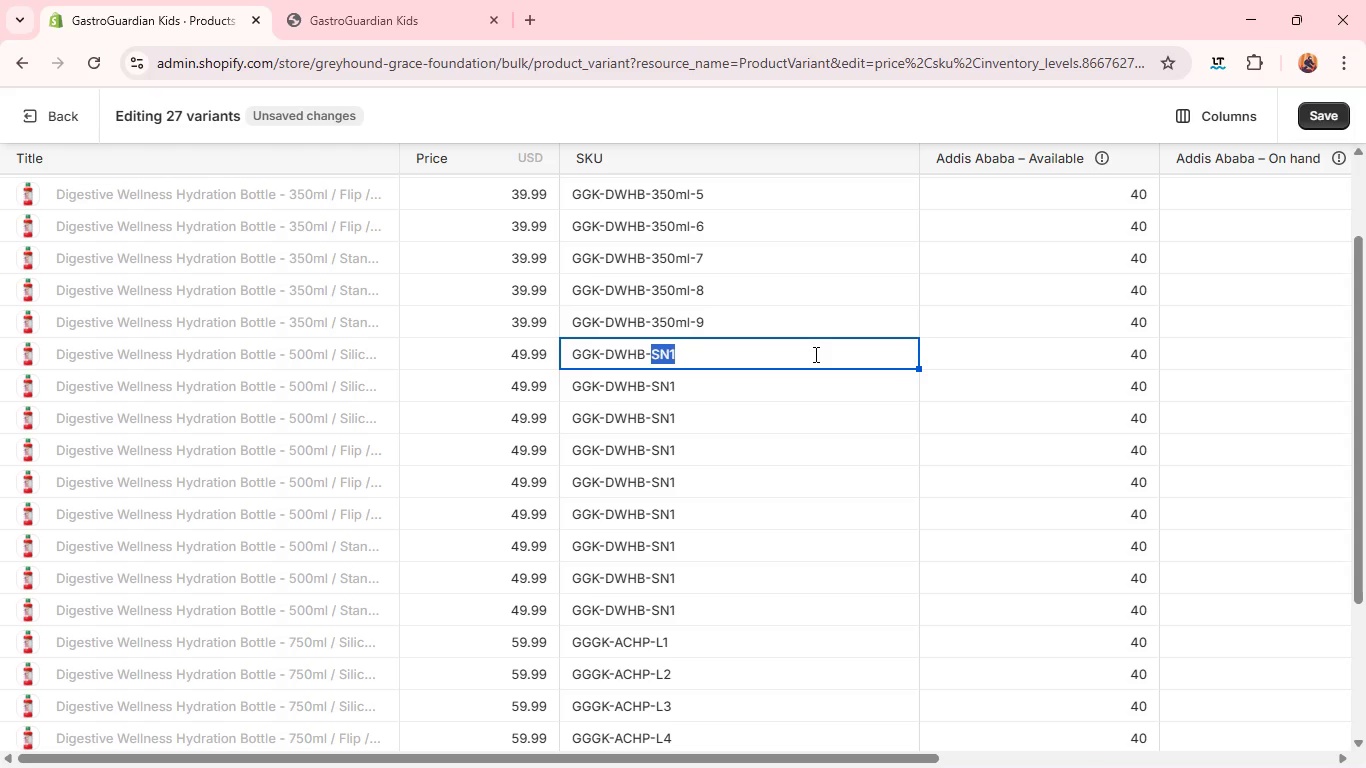 
type(500ml-1)
 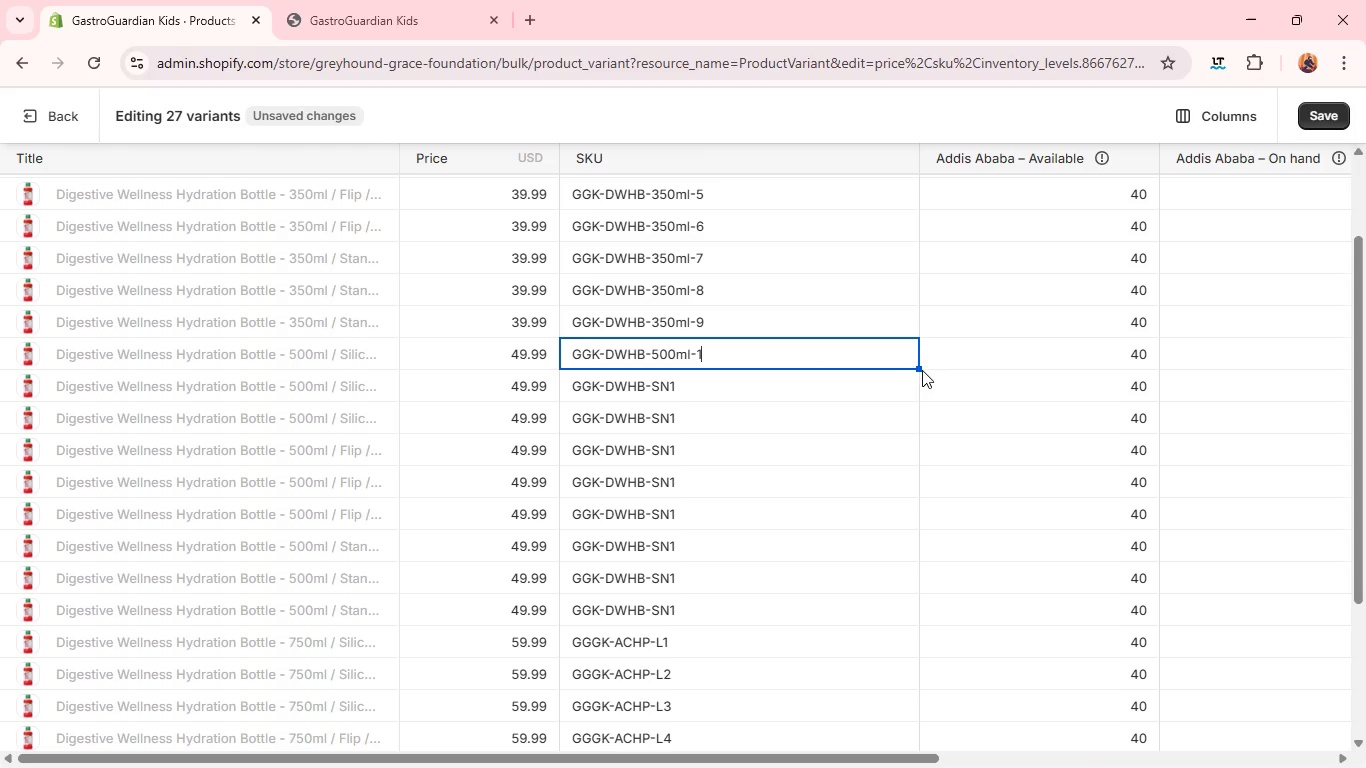 
left_click_drag(start_coordinate=[918, 370], to_coordinate=[900, 625])
 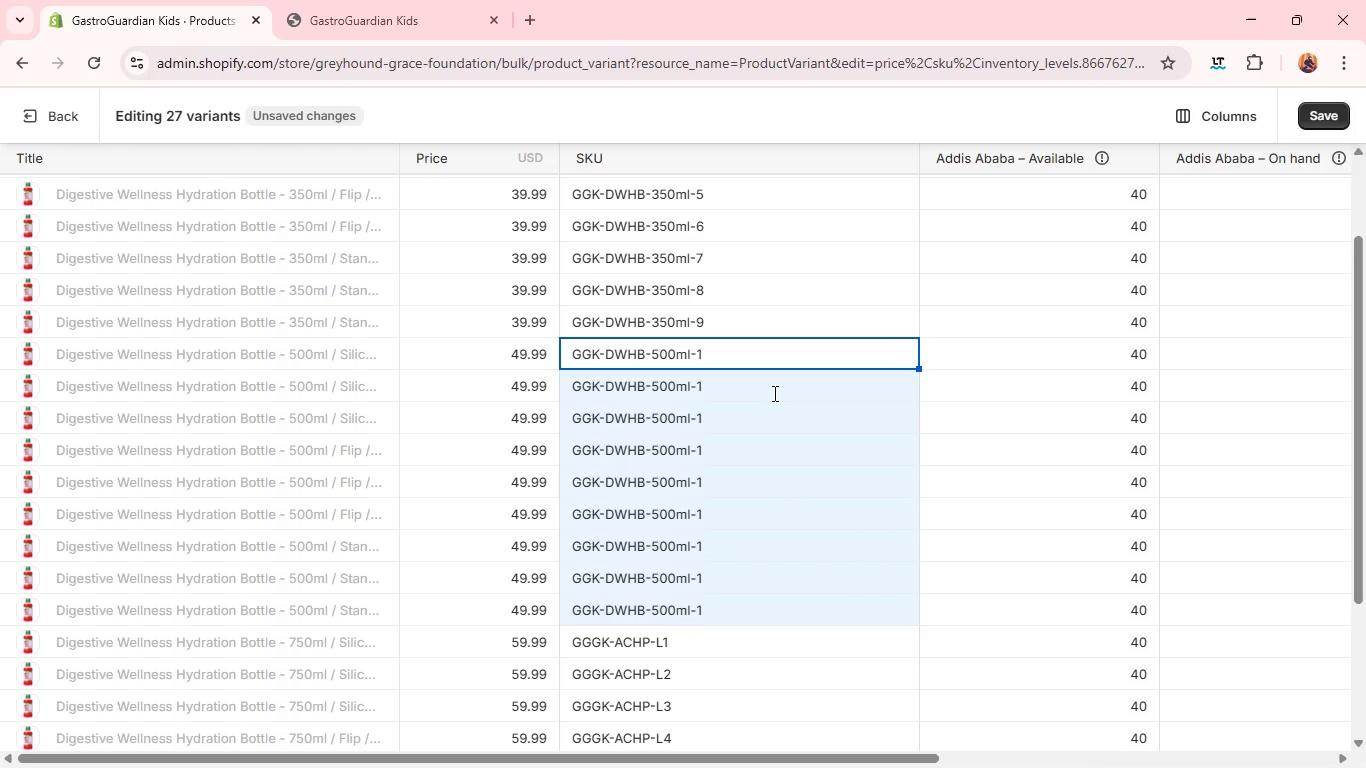 
left_click([772, 393])
 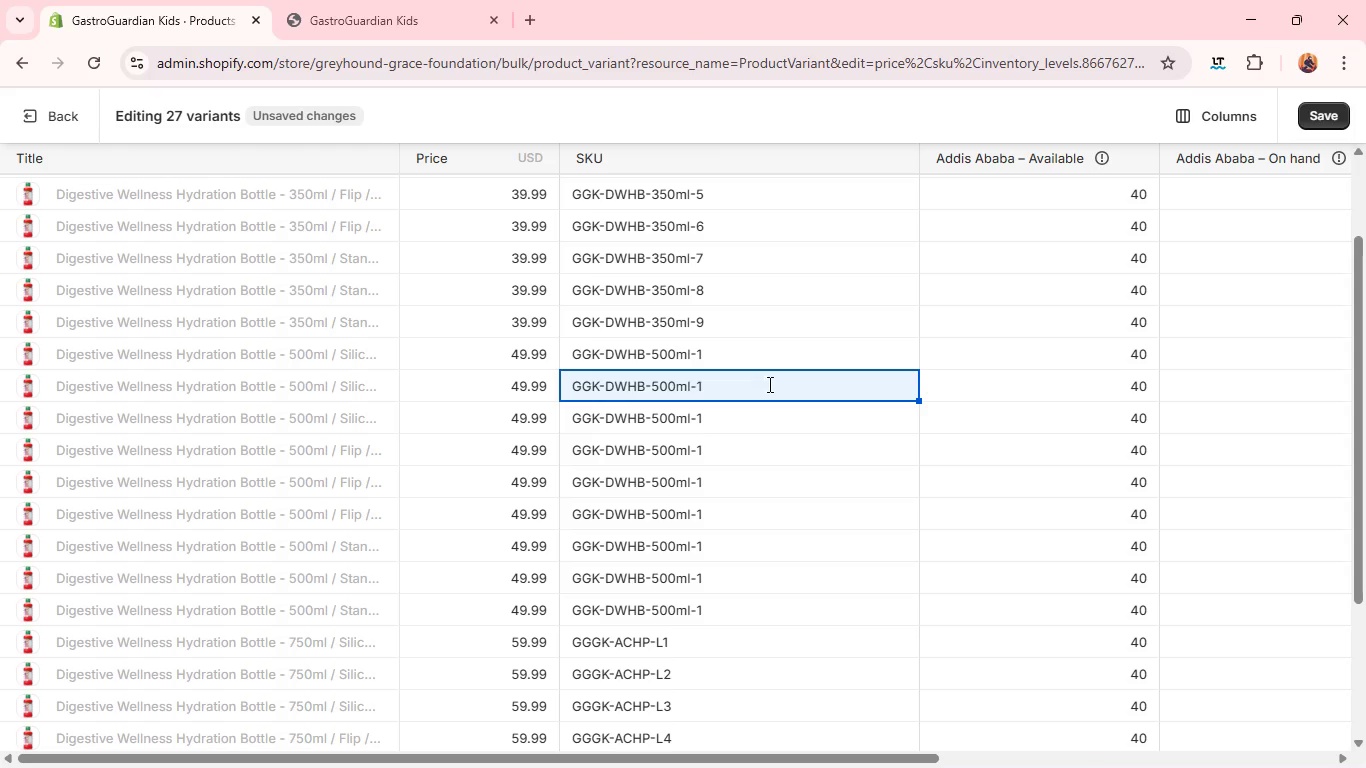 
left_click([768, 384])
 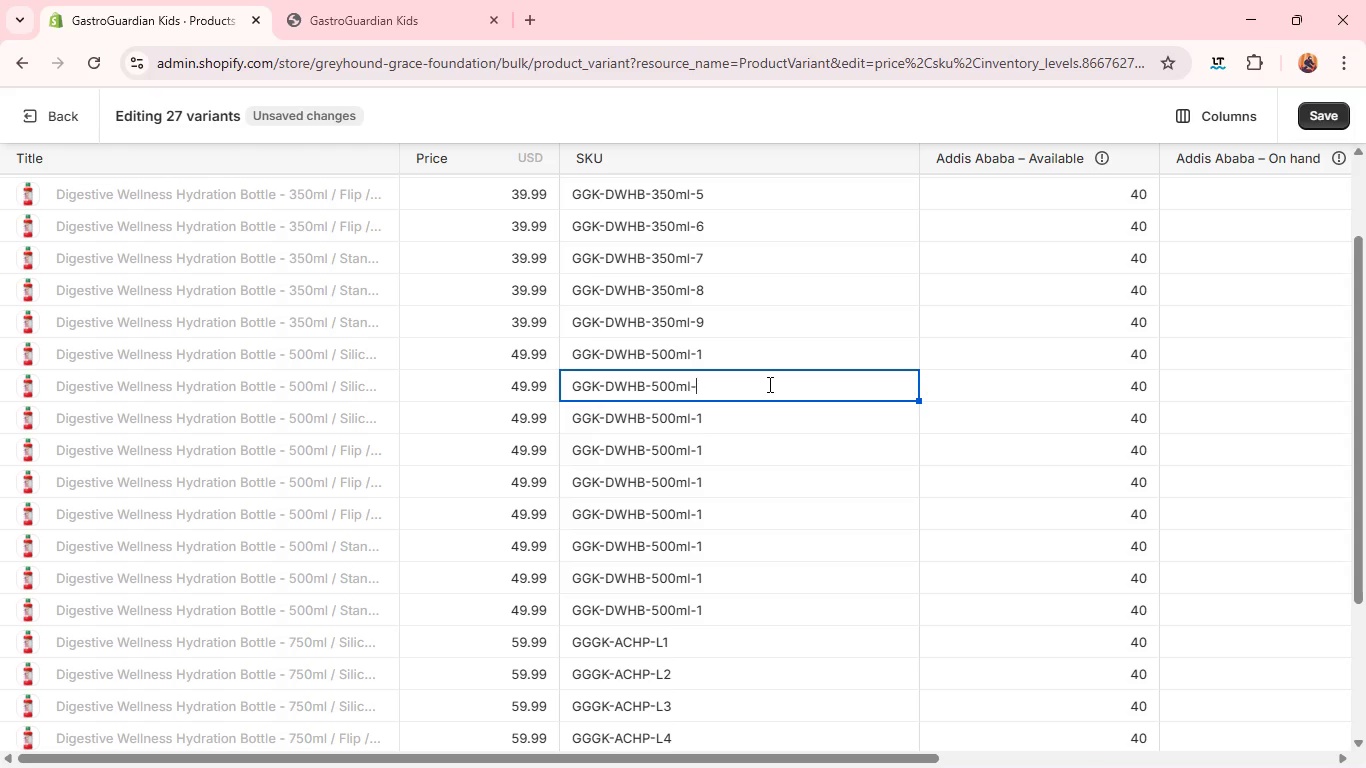 
key(Backspace)
 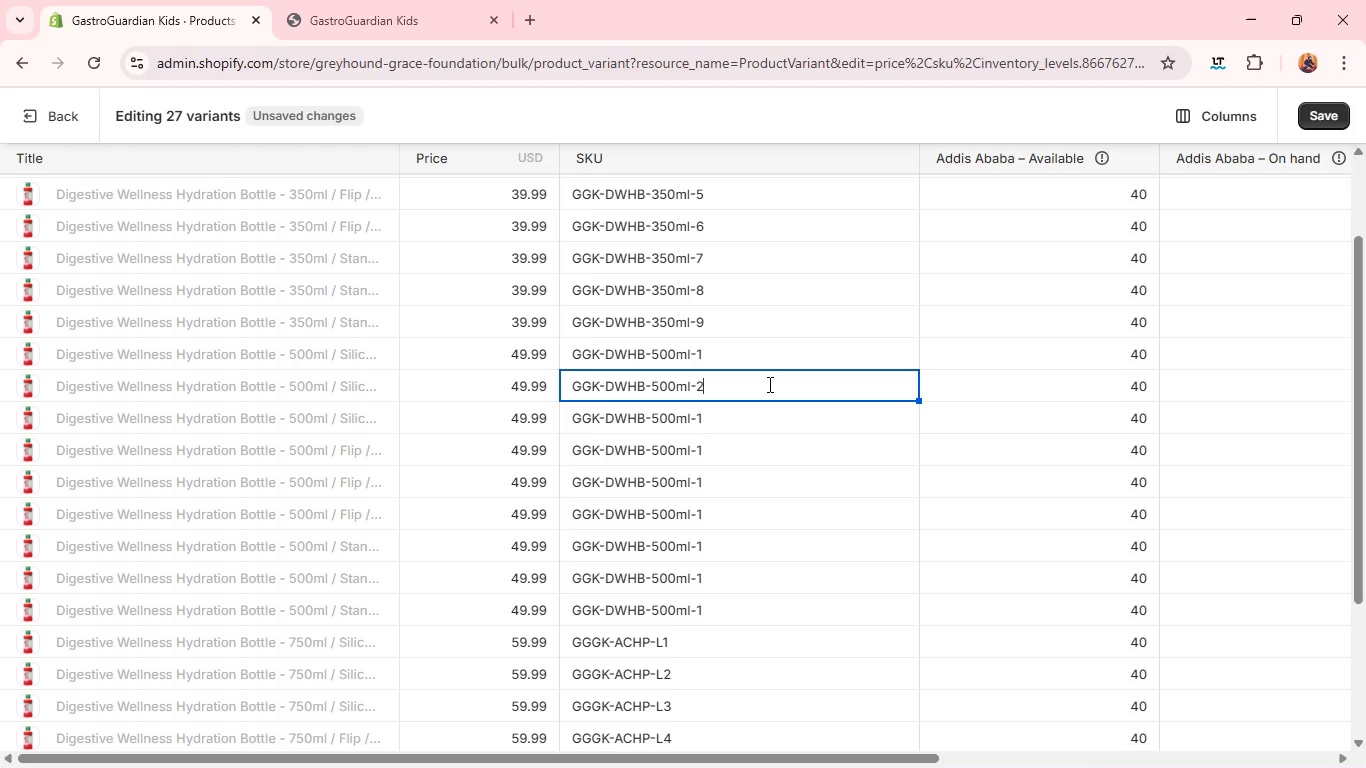 
key(2)
 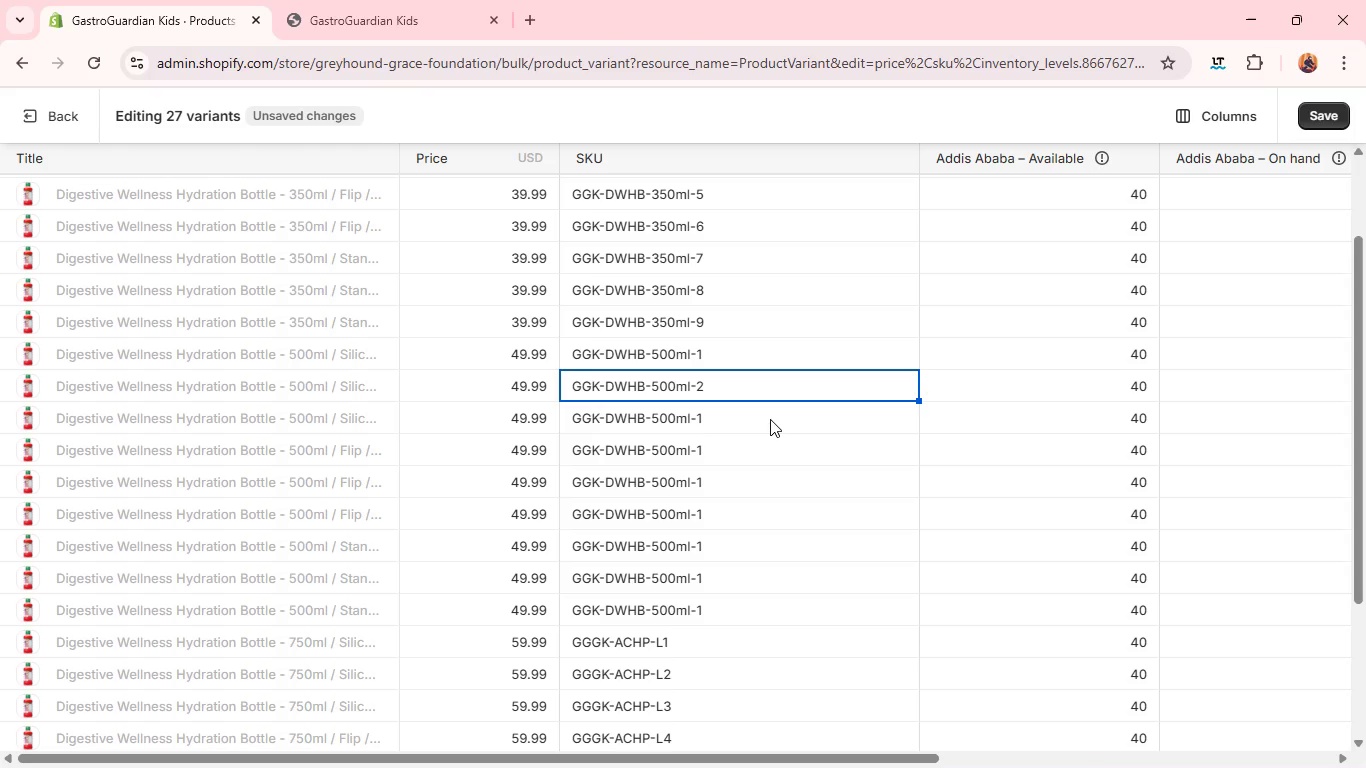 
left_click([770, 419])
 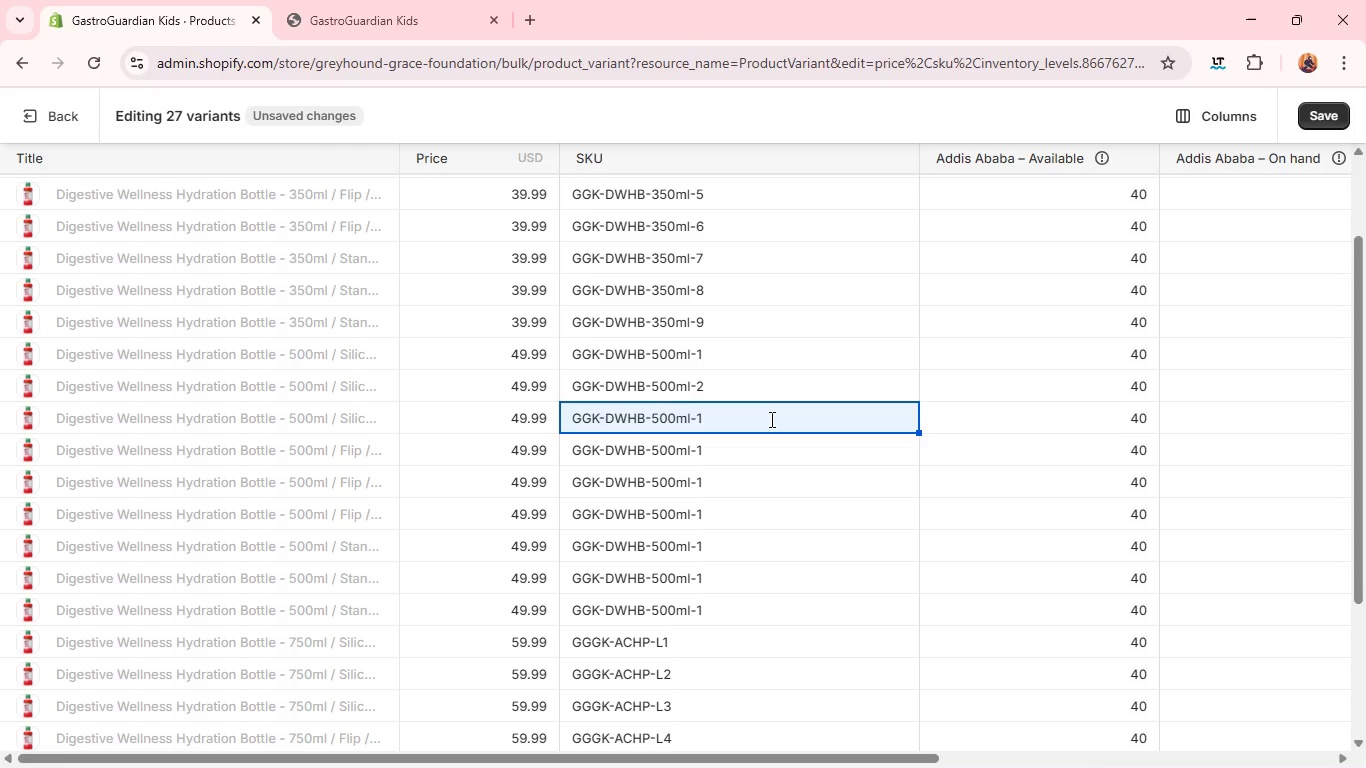 
left_click([770, 419])
 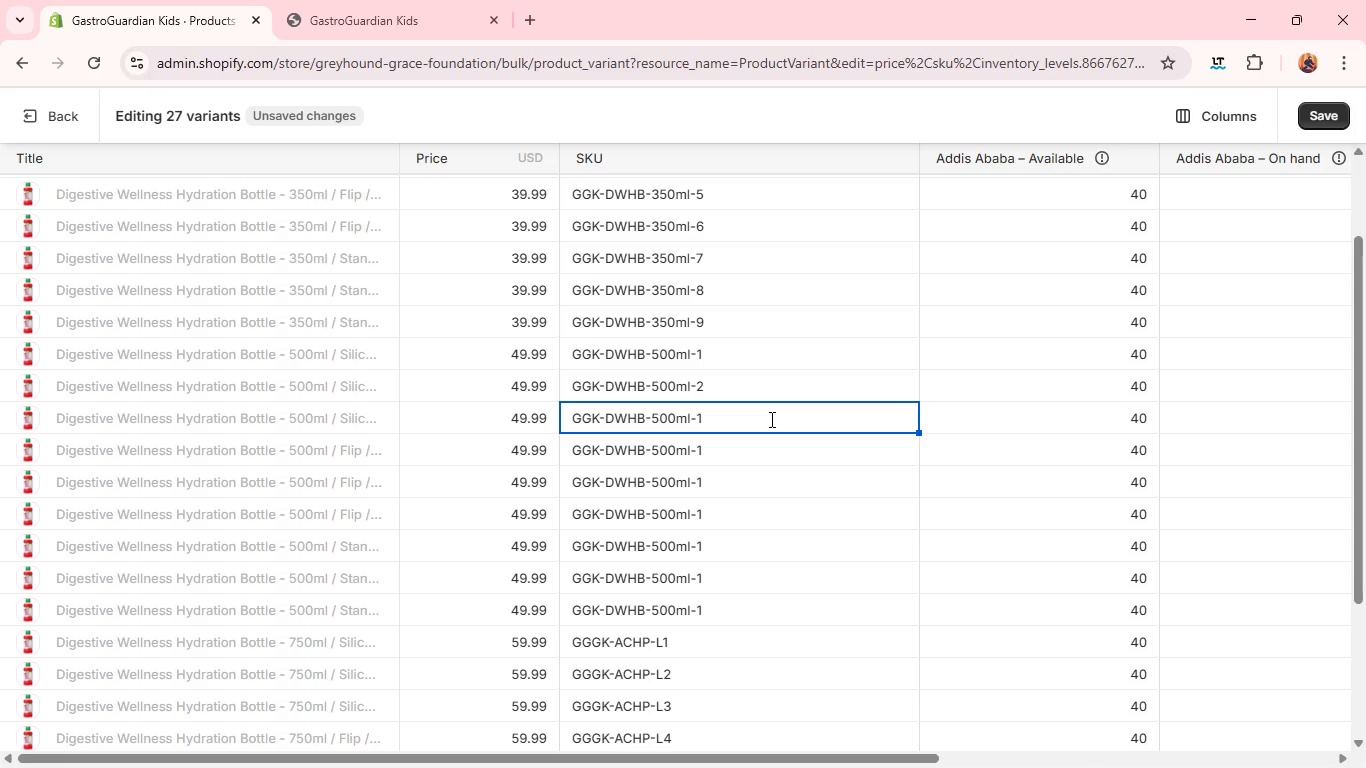 
key(Backspace)
 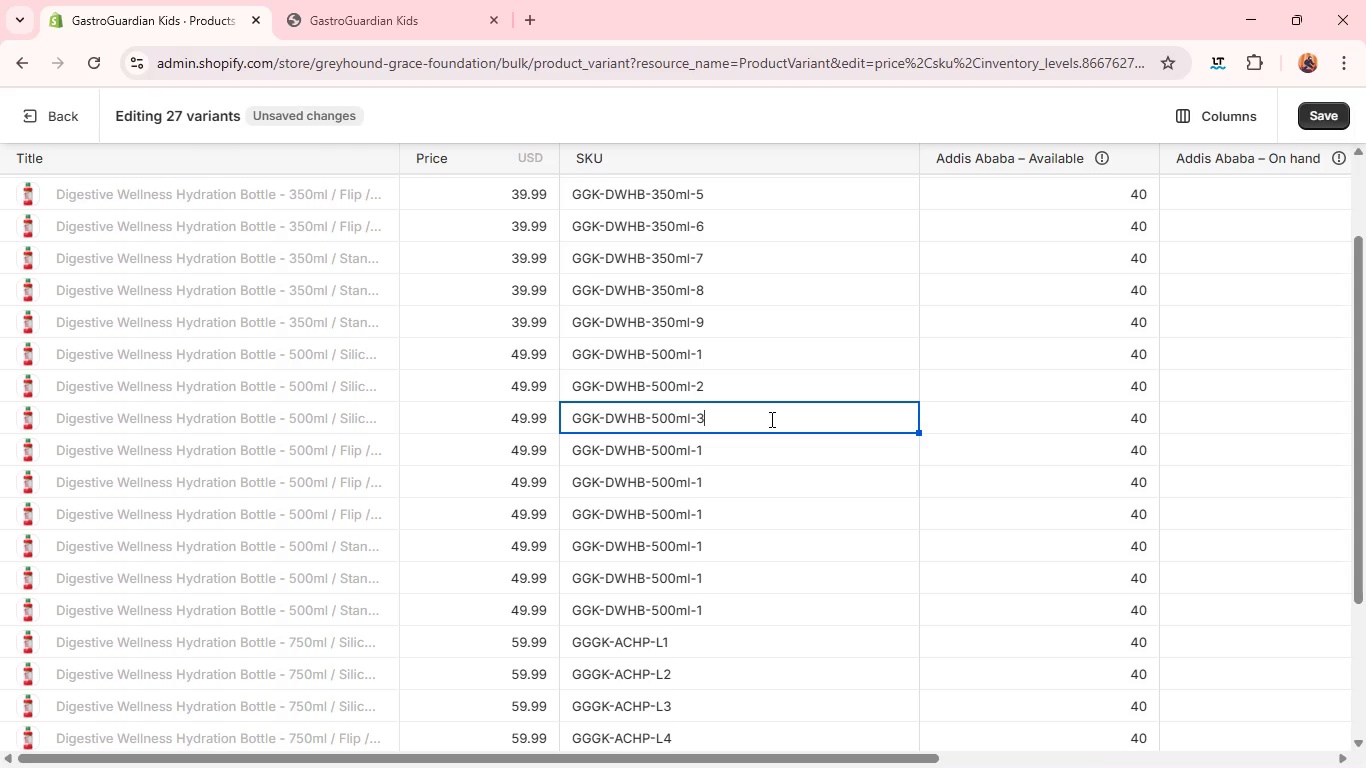 
key(3)
 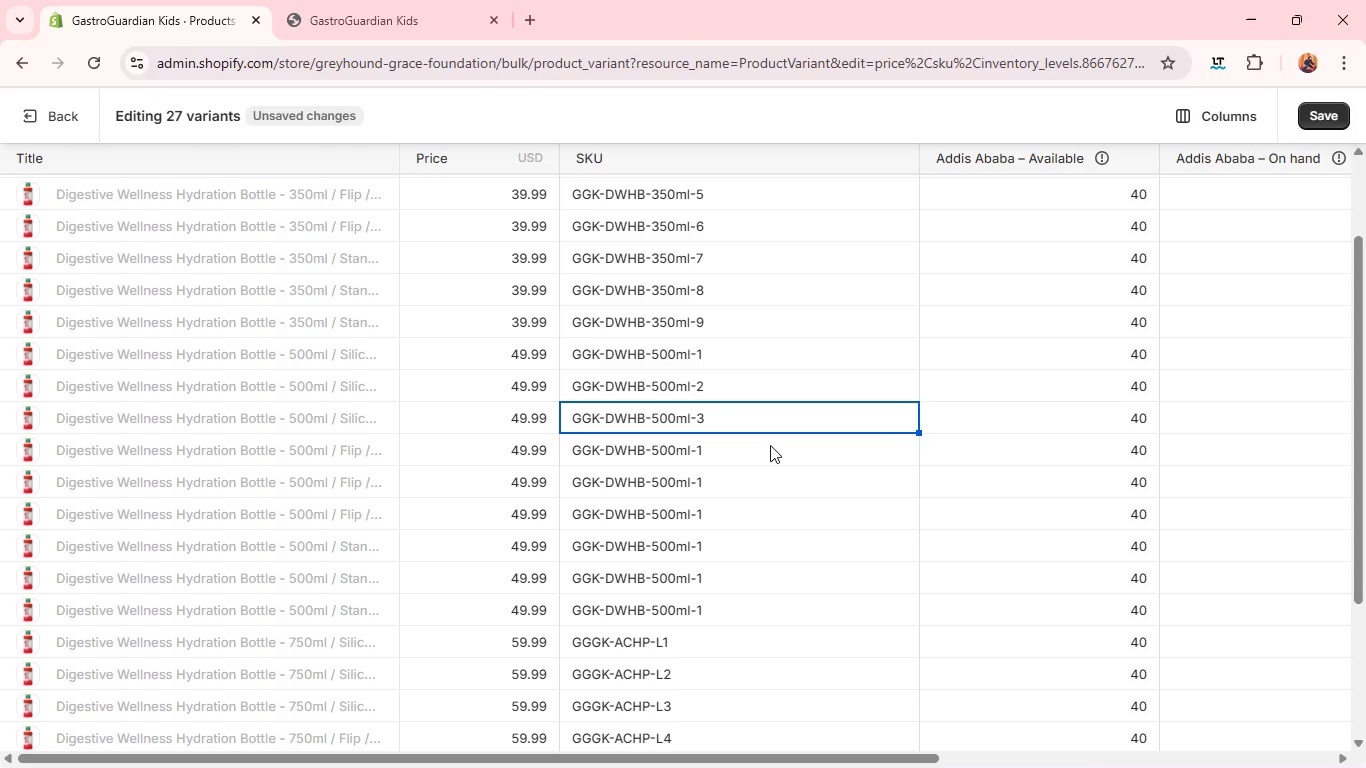 
left_click([770, 445])
 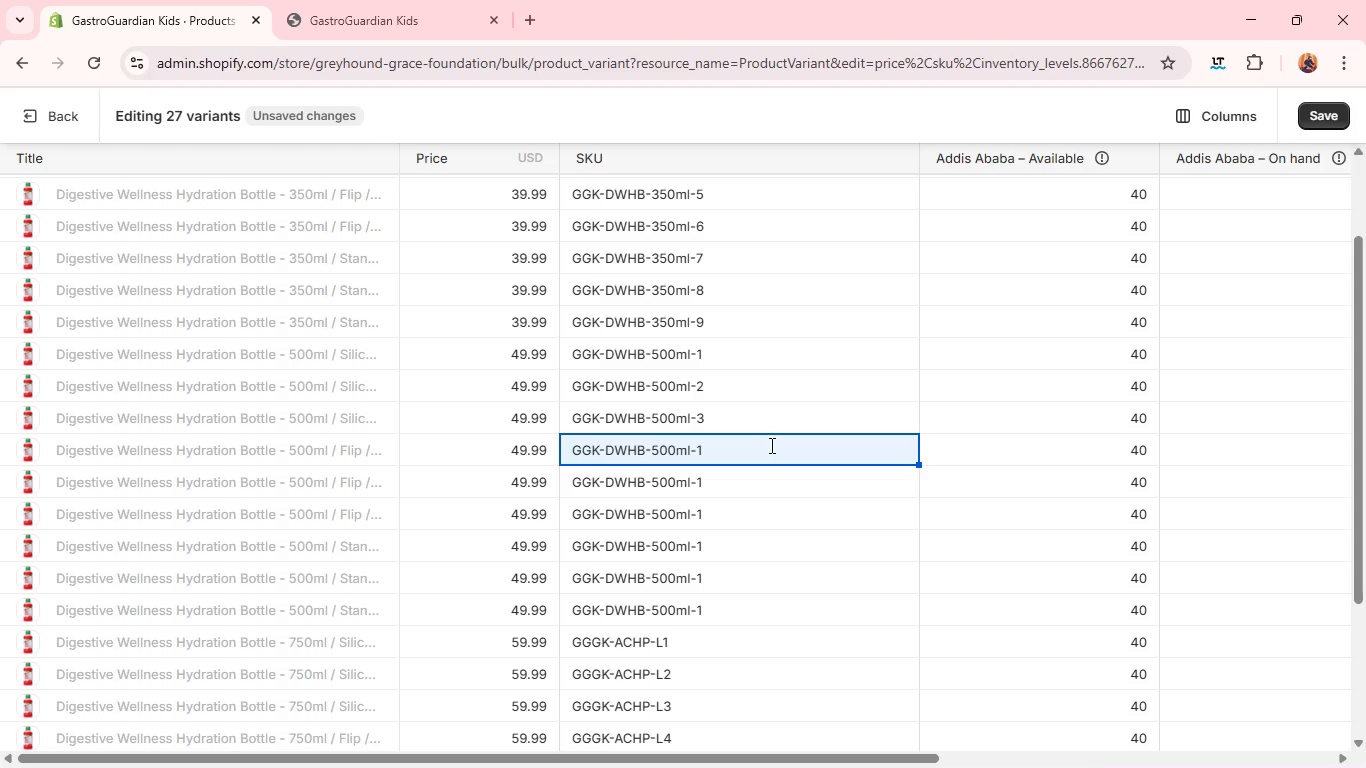 
left_click([770, 445])
 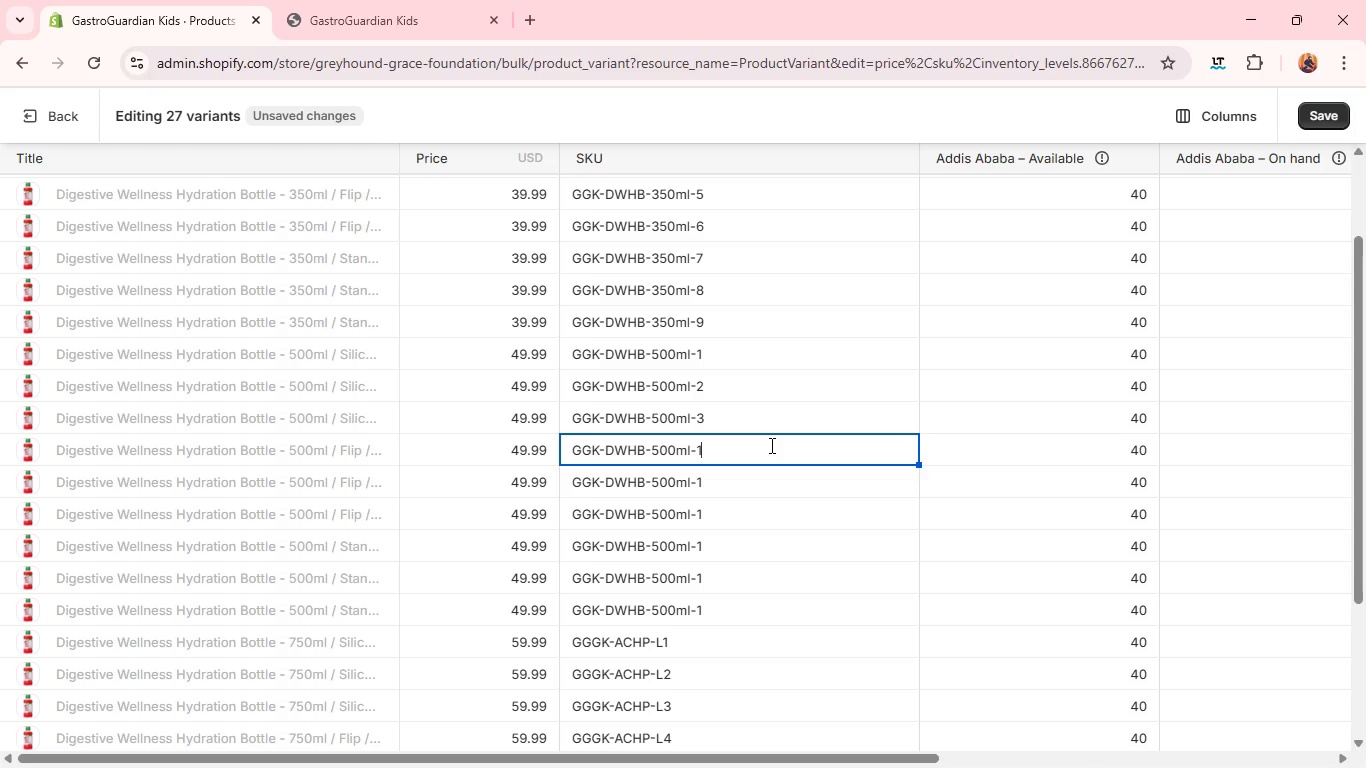 
key(Backspace)
 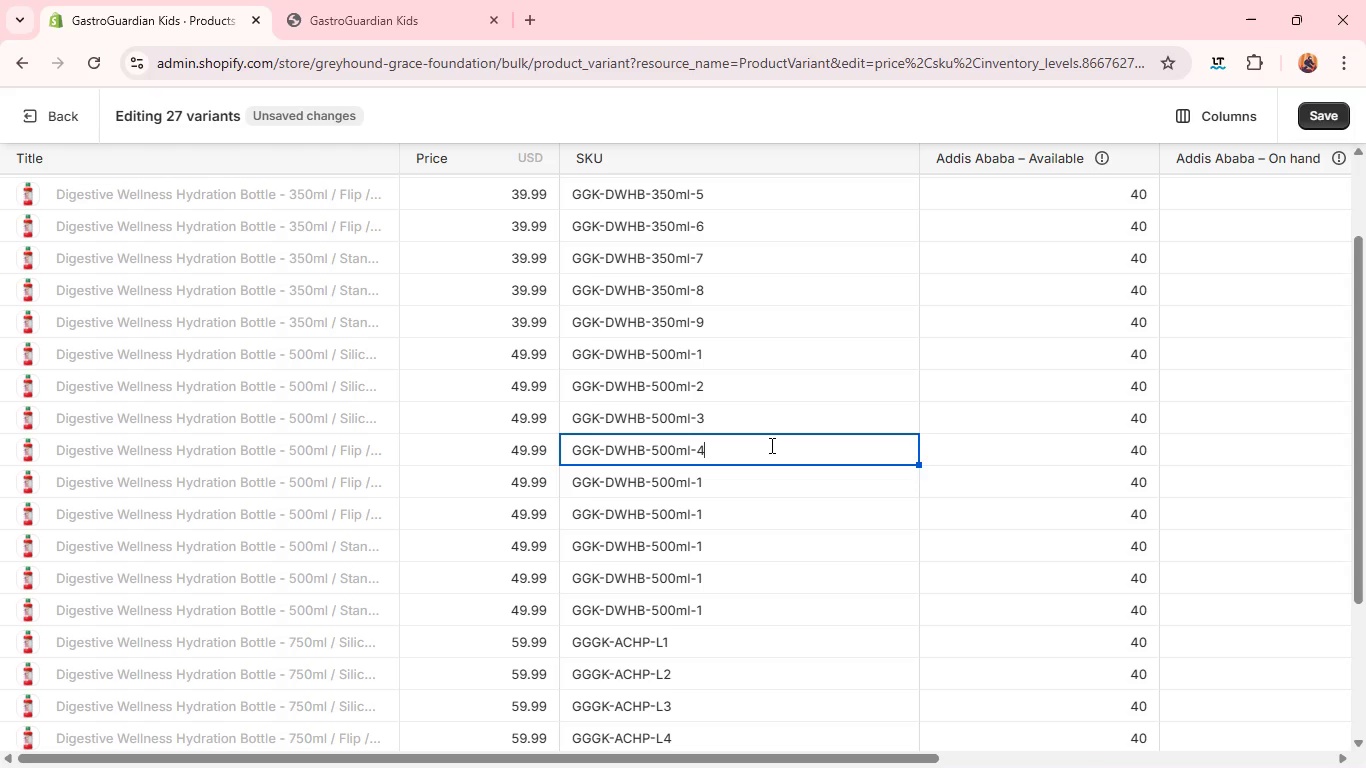 
key(4)
 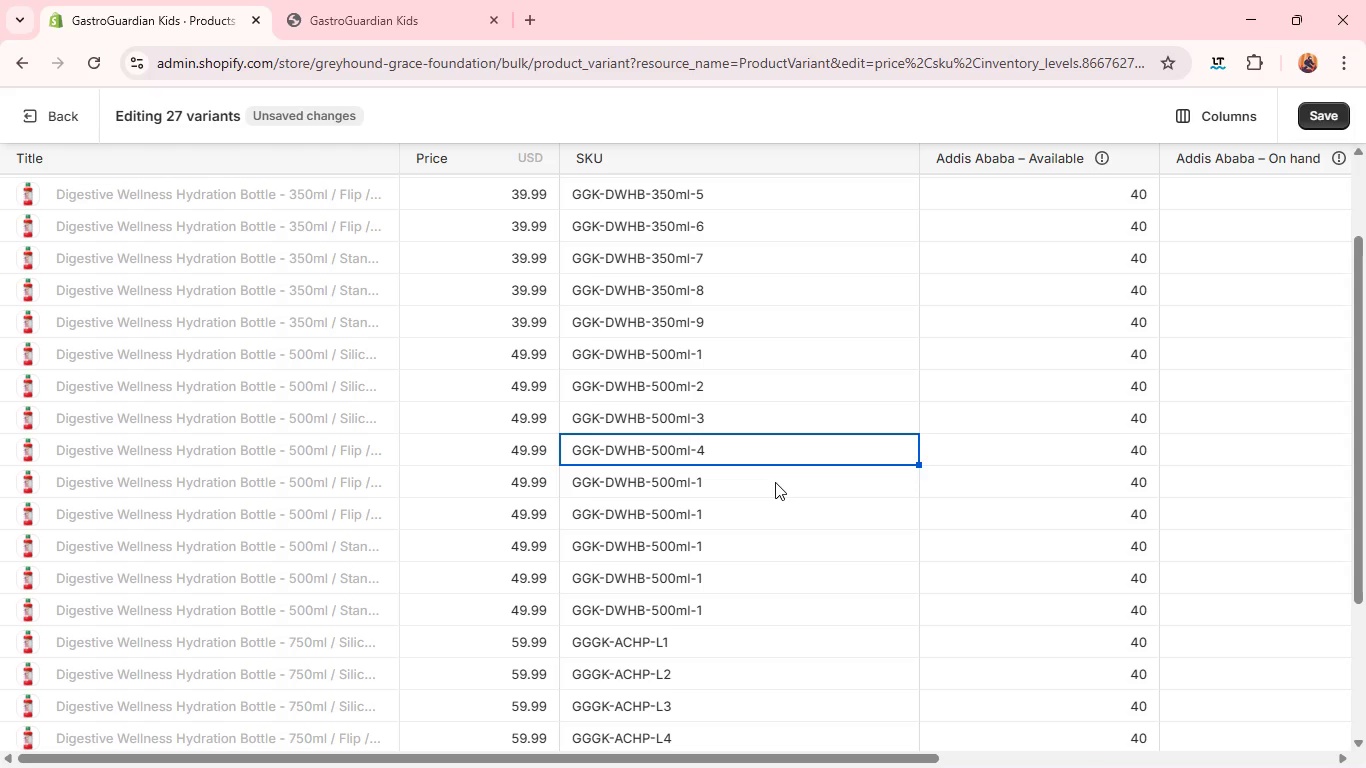 
left_click([775, 482])
 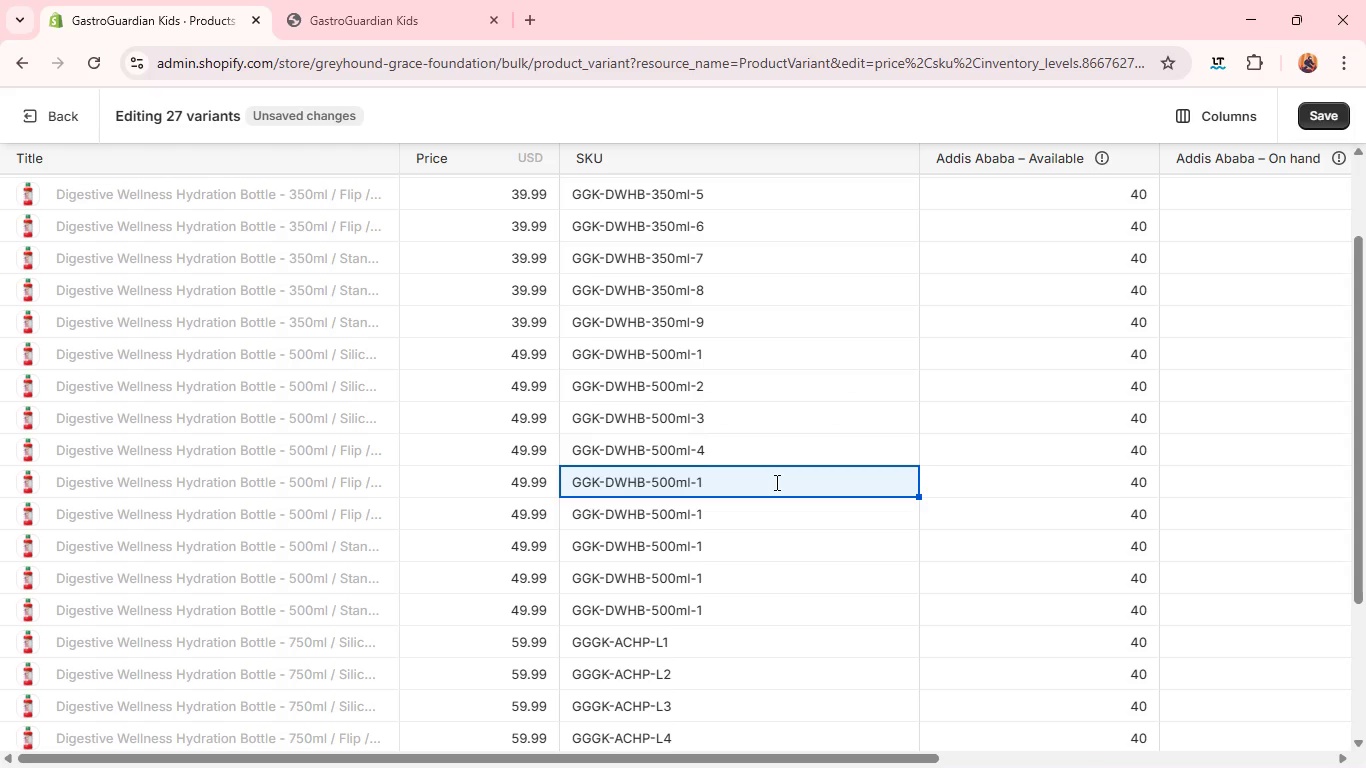 
left_click([775, 482])
 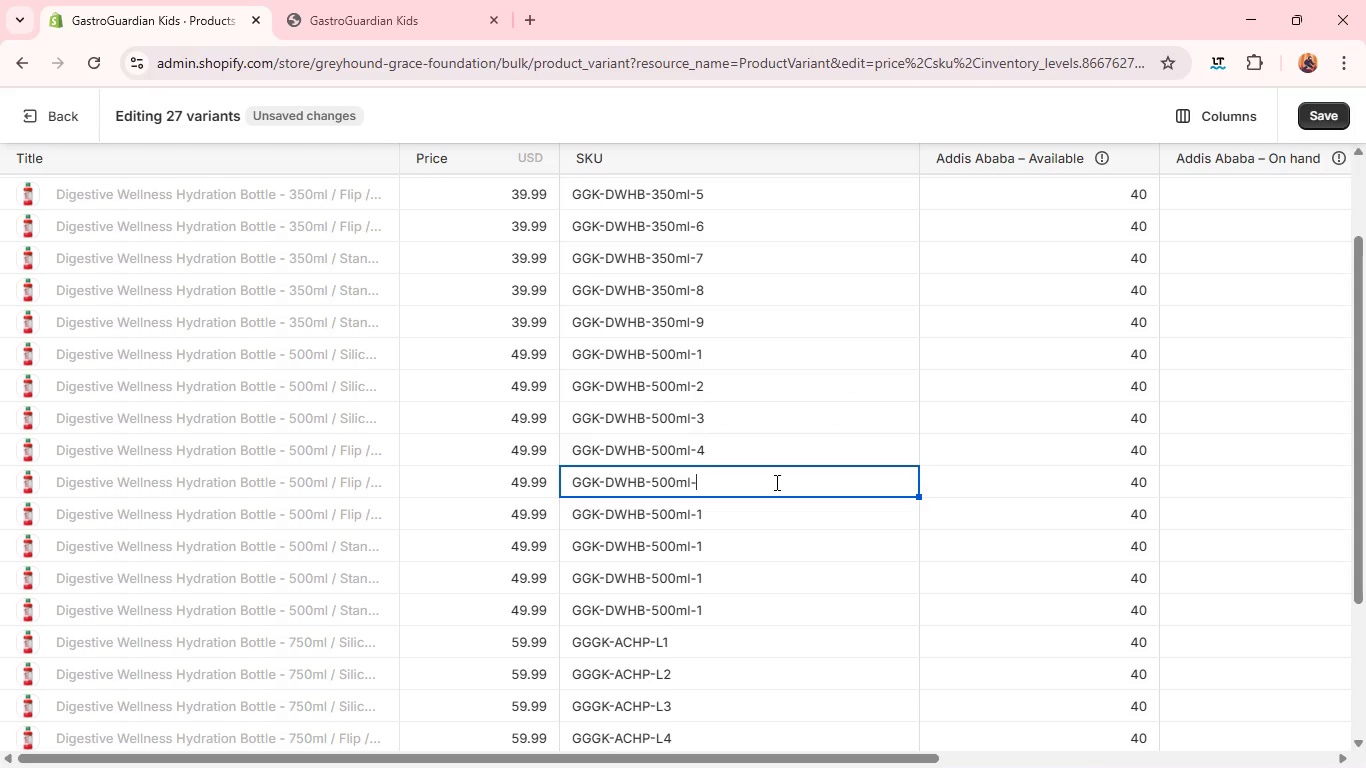 
key(Backspace)
 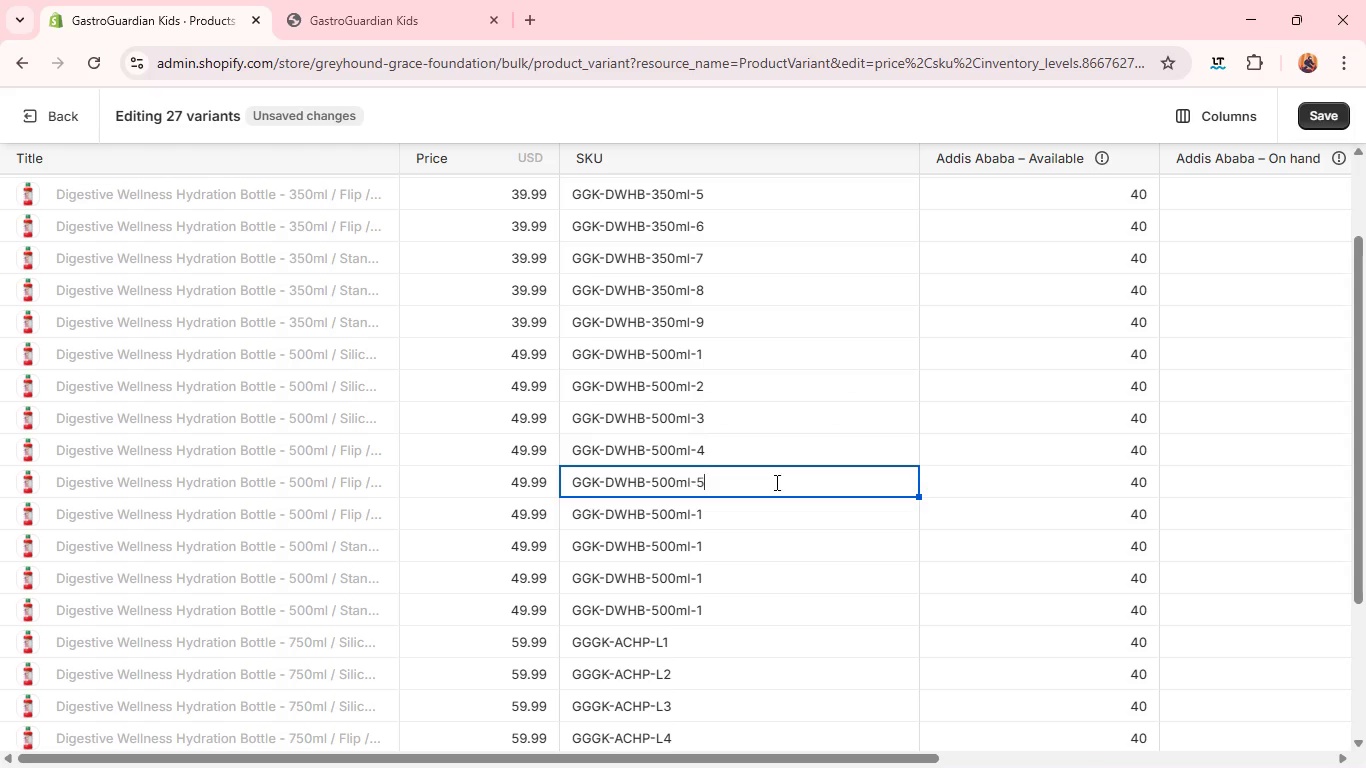 
key(5)
 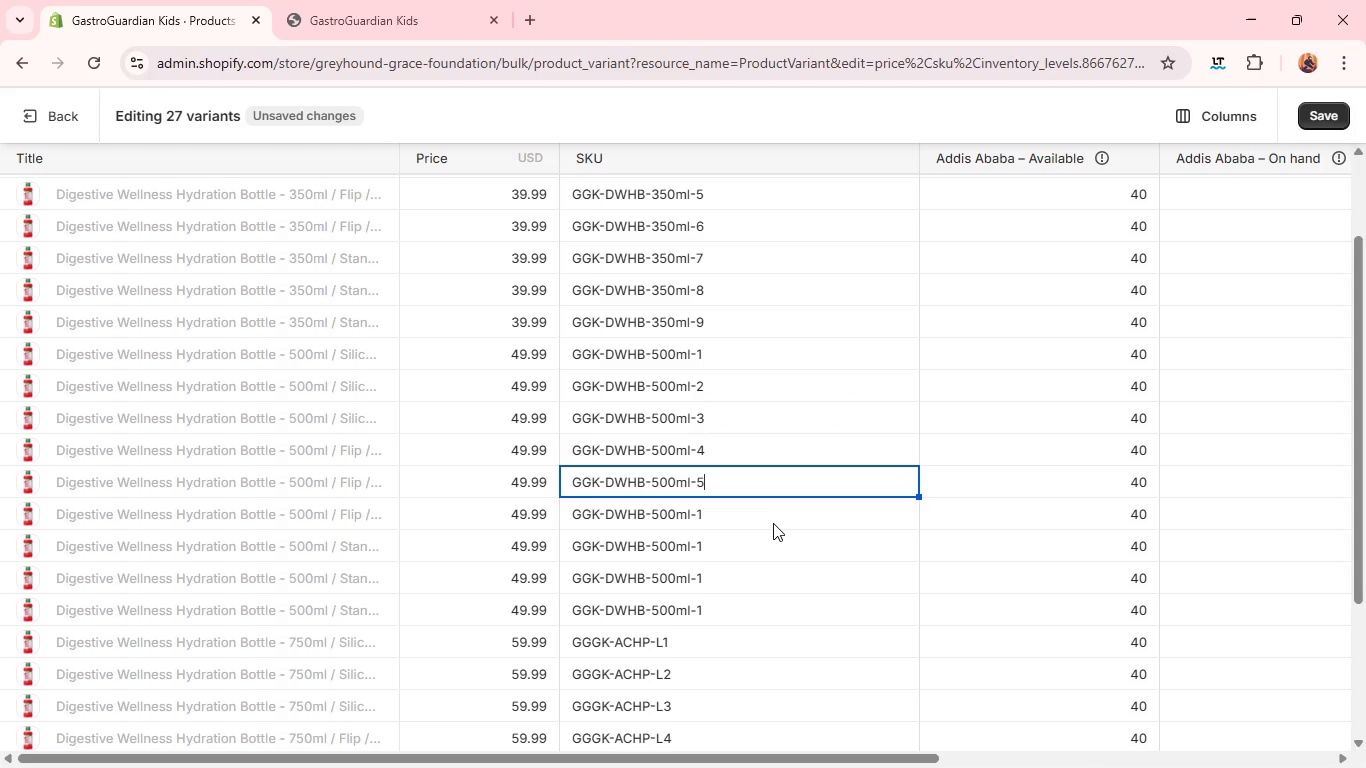 
left_click([773, 523])
 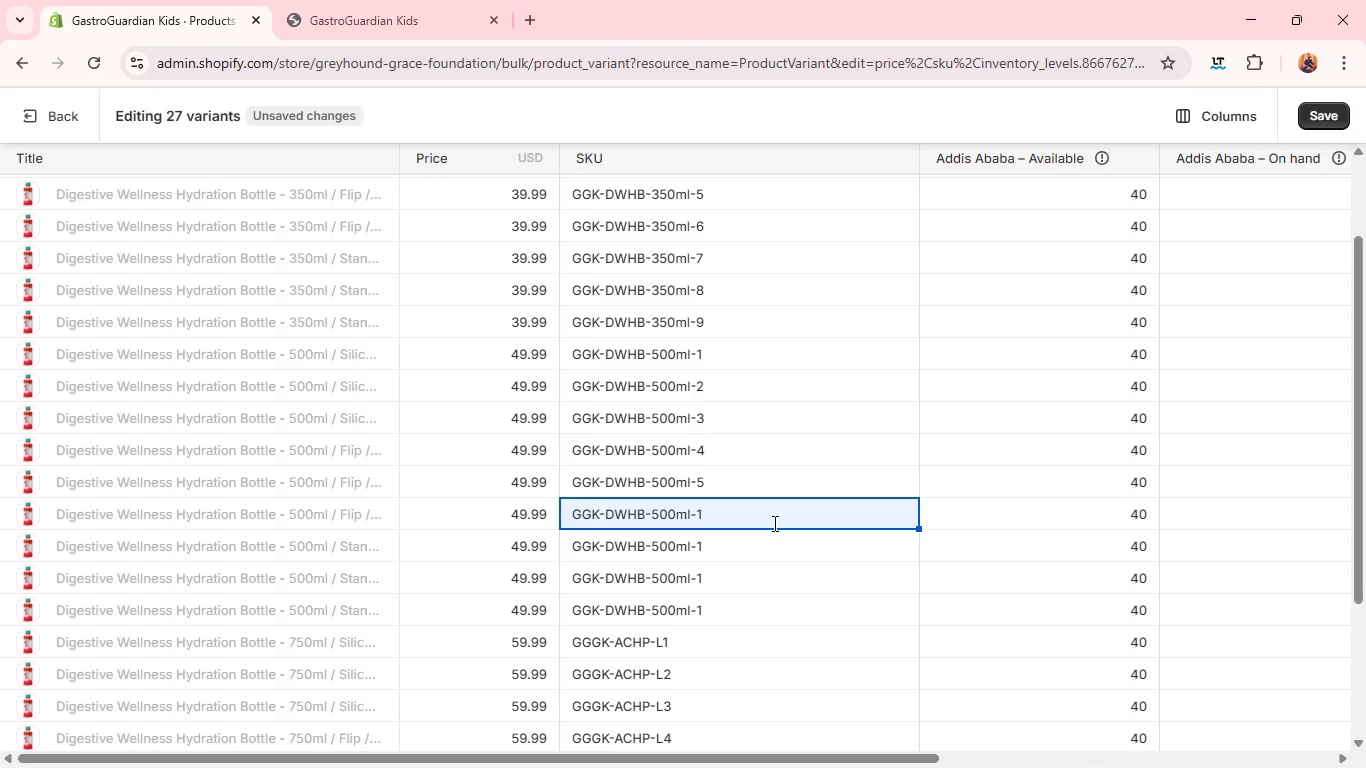 
left_click([773, 523])
 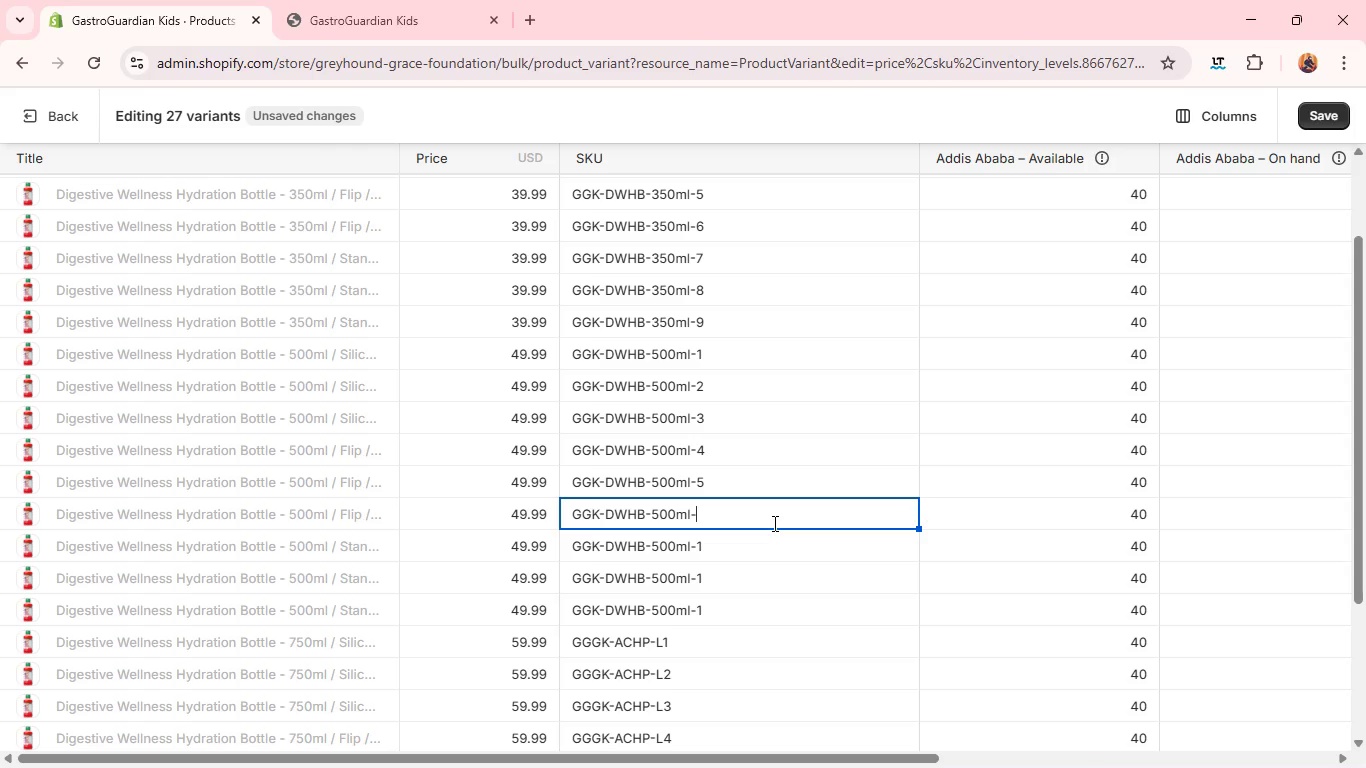 
key(Backspace)
 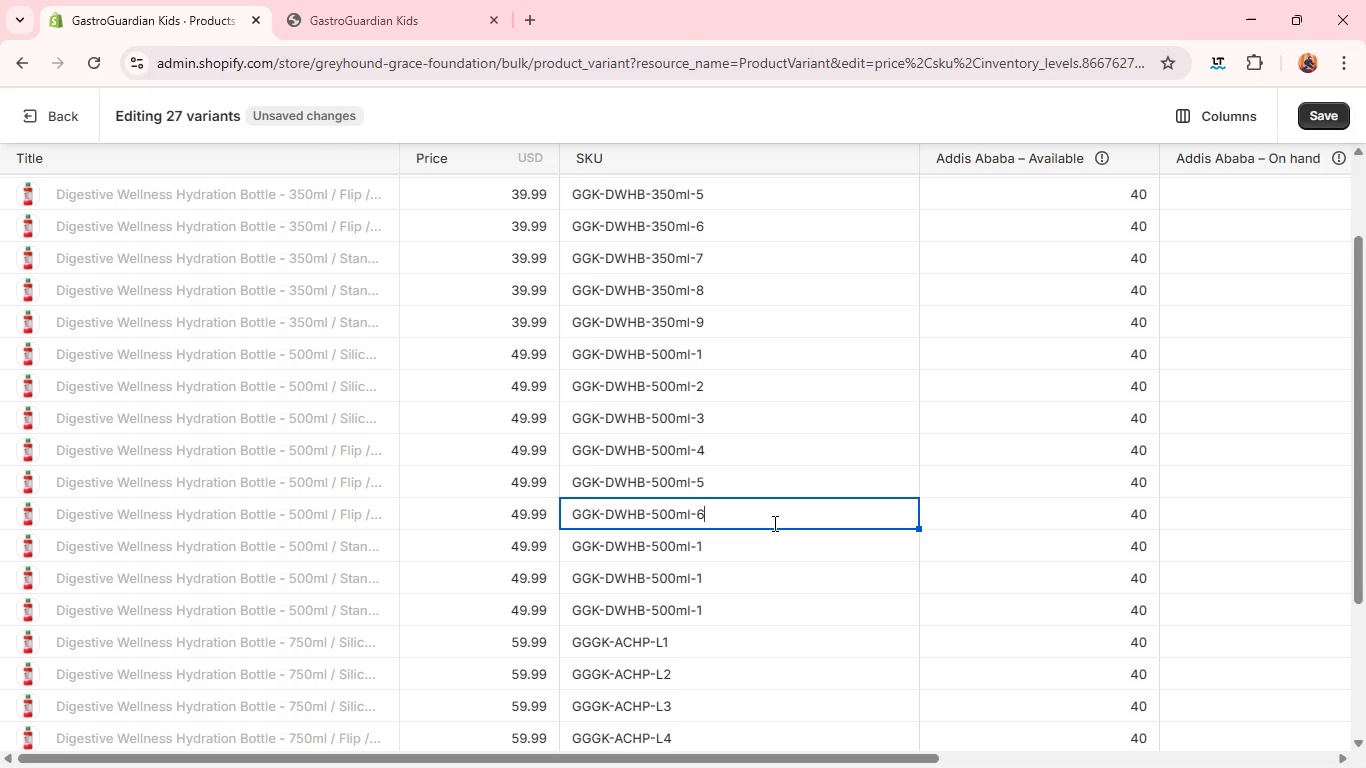 
key(6)
 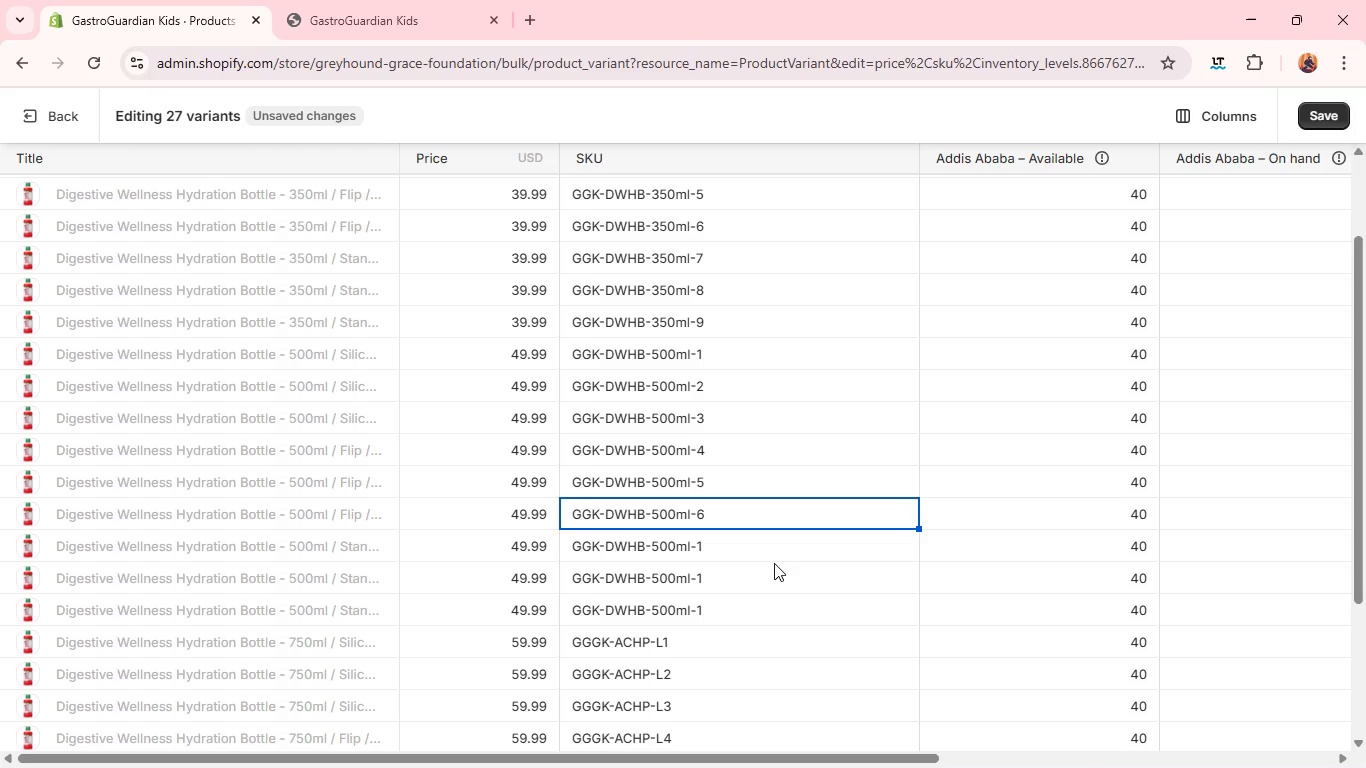 
left_click([774, 563])
 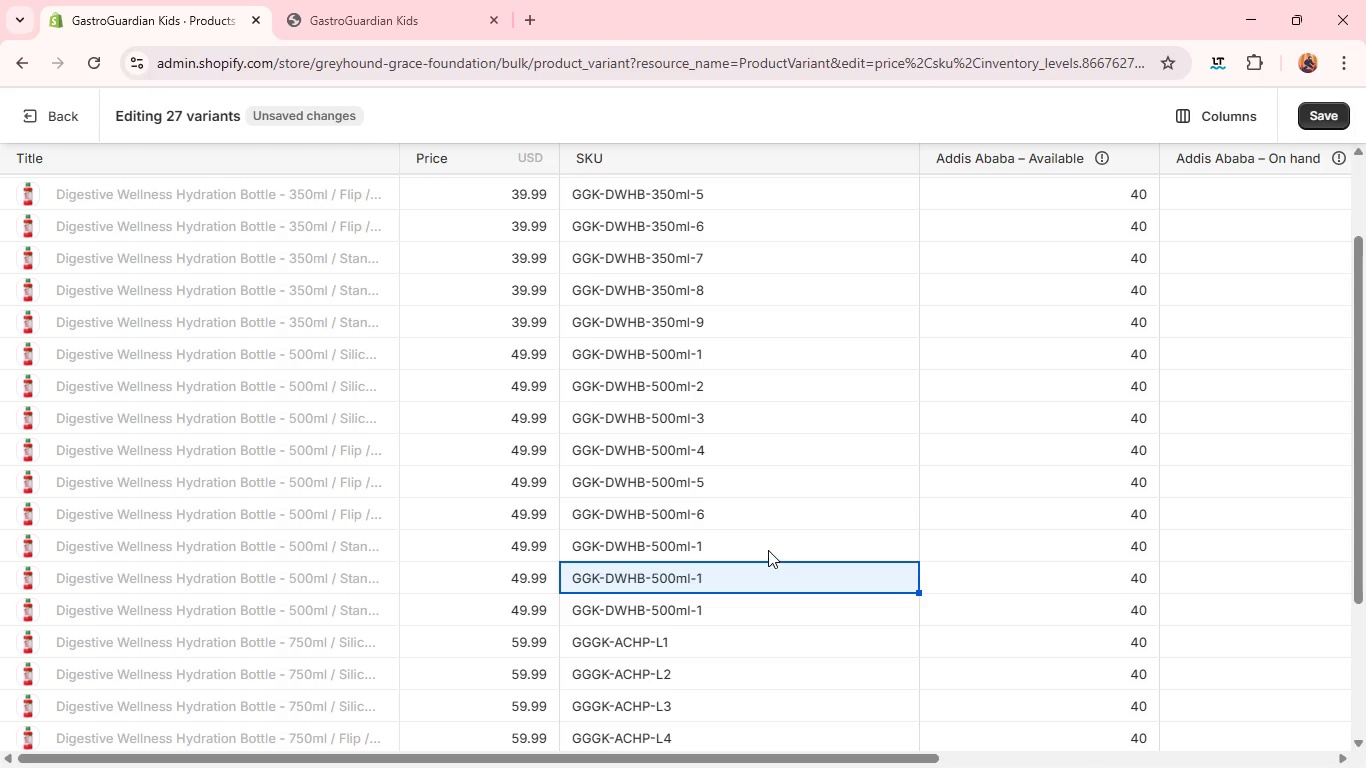 
left_click([768, 550])
 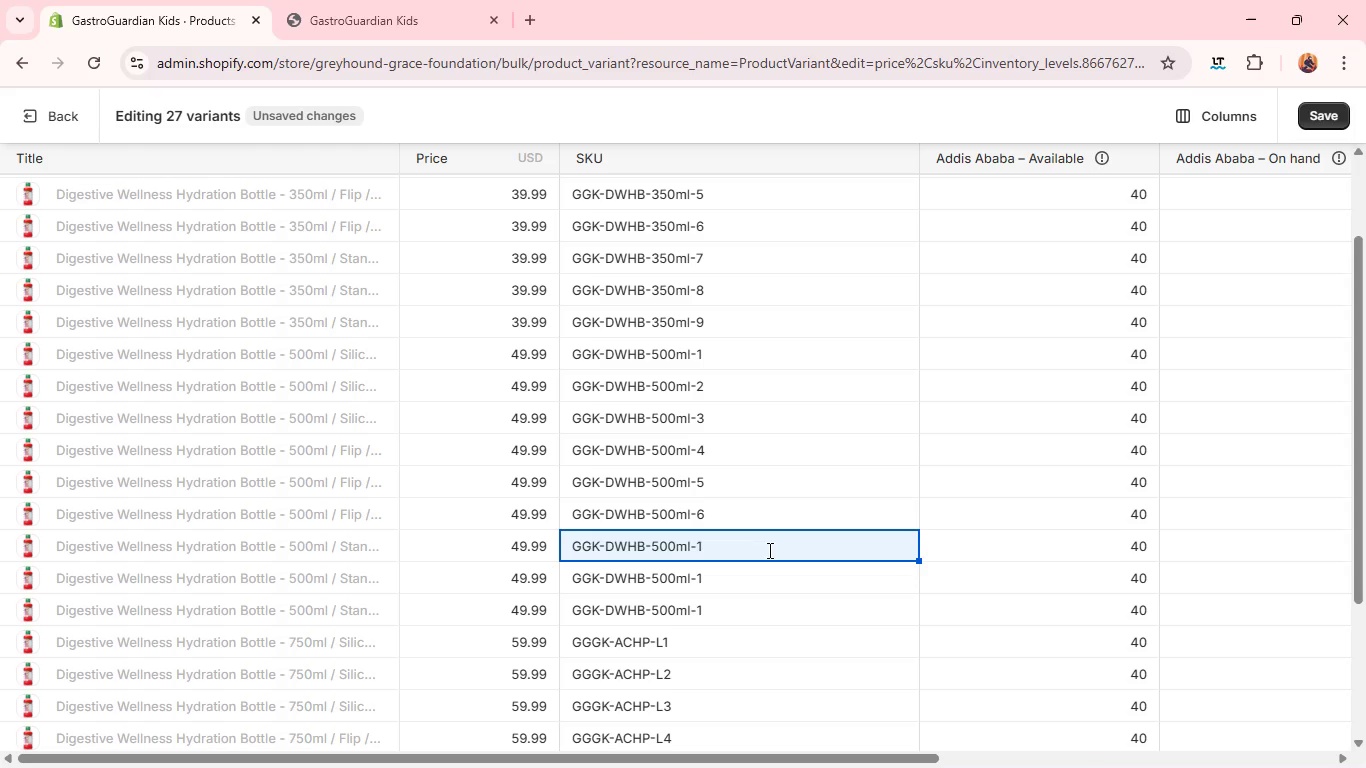 
left_click([768, 550])
 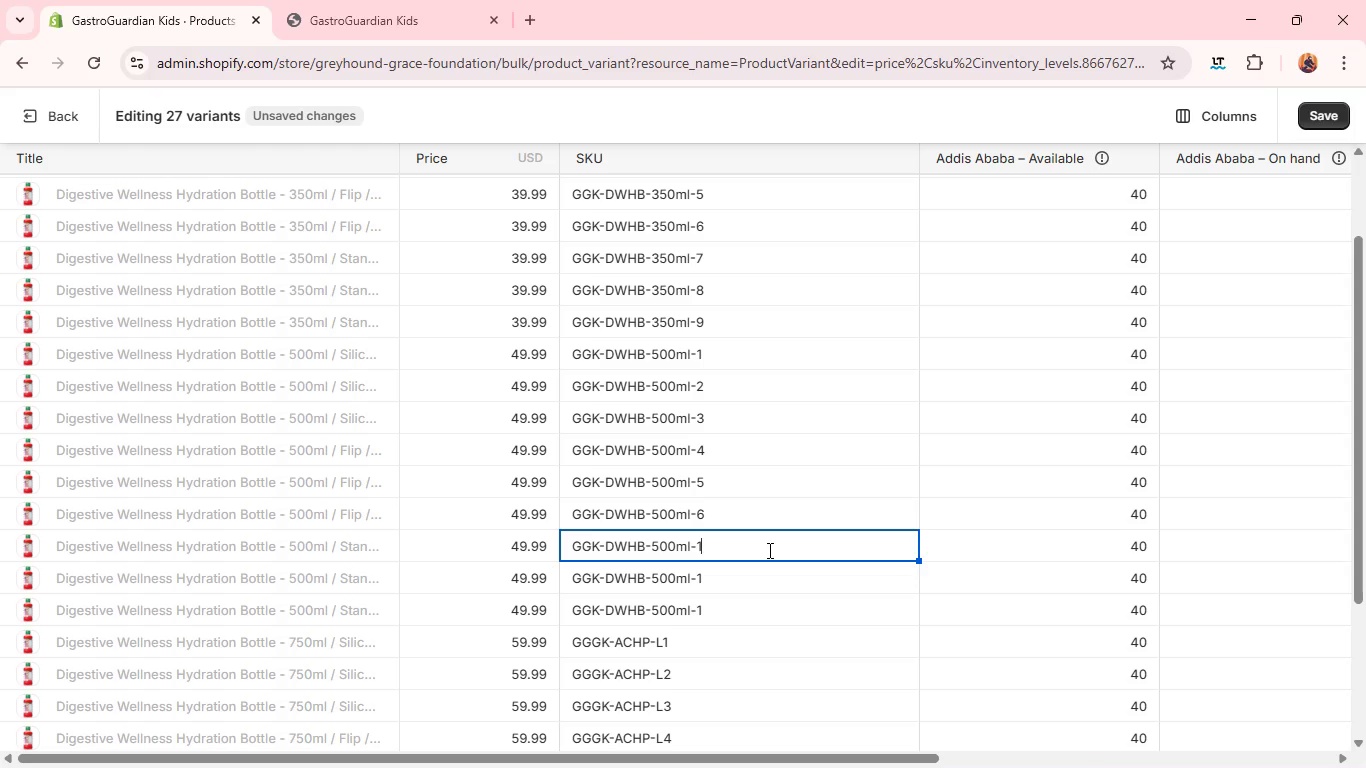 
key(Backspace)
 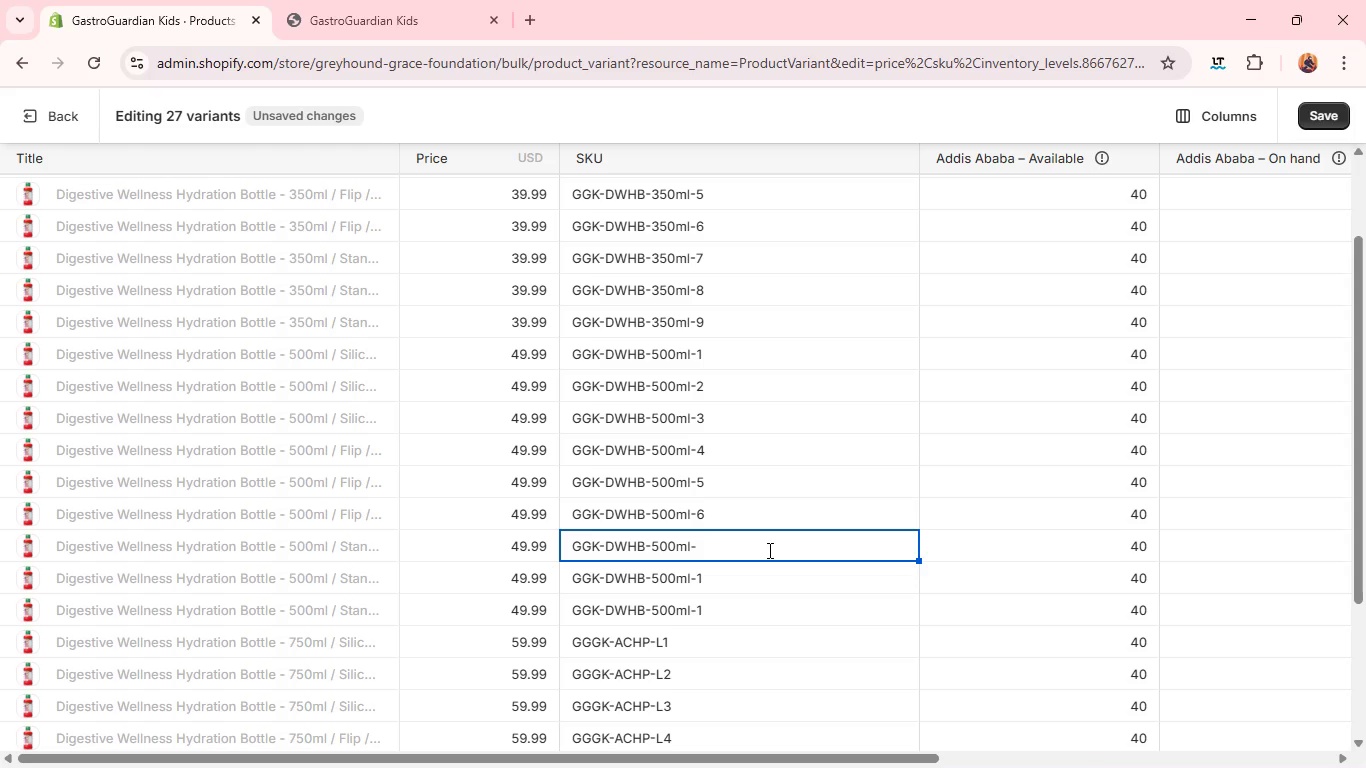 
key(7)
 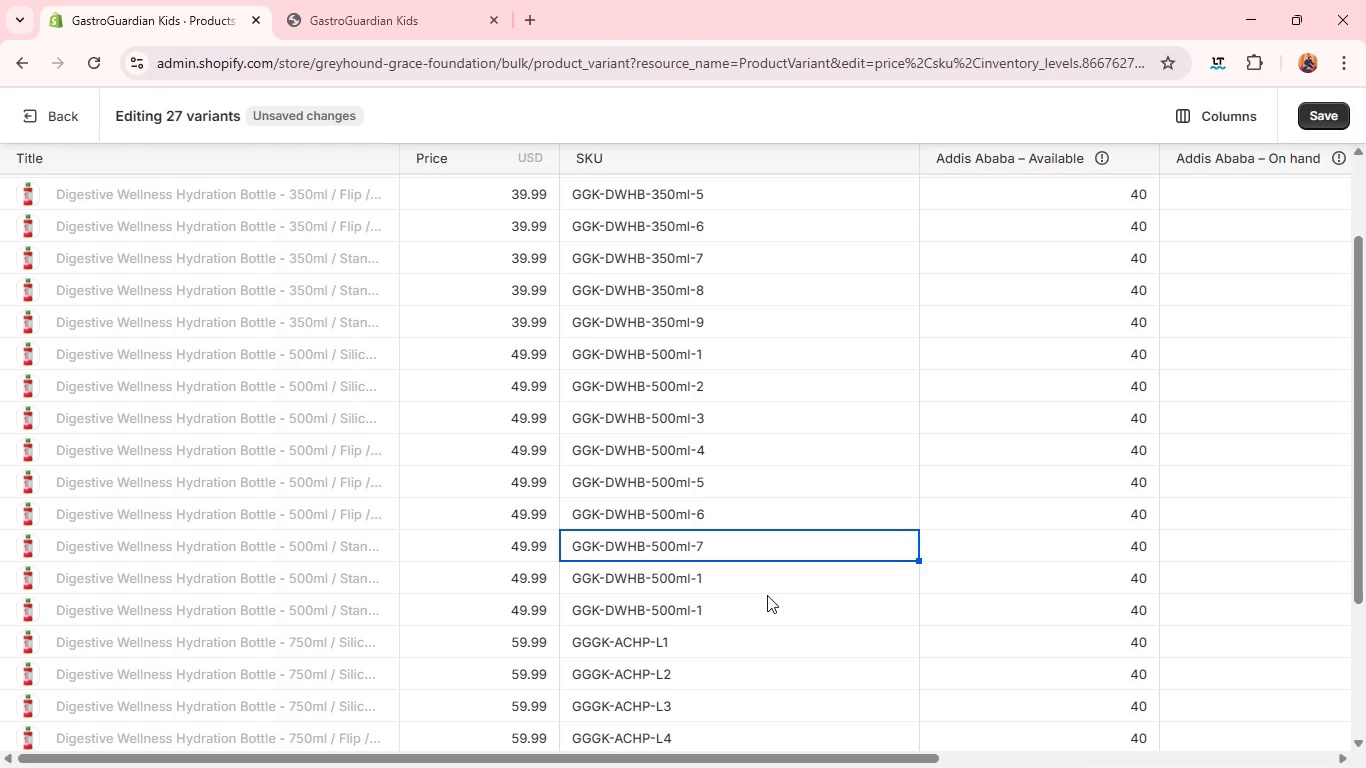 
left_click([767, 595])
 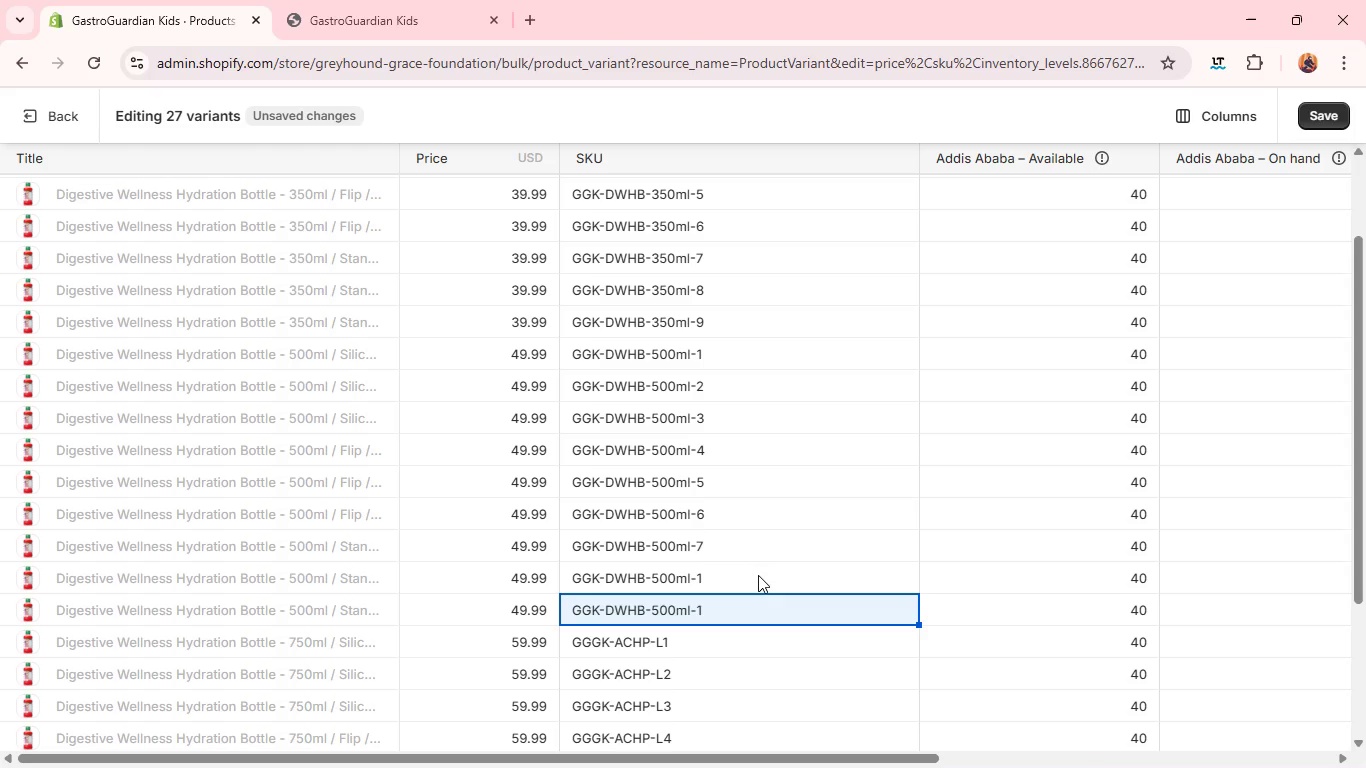 
left_click([757, 574])
 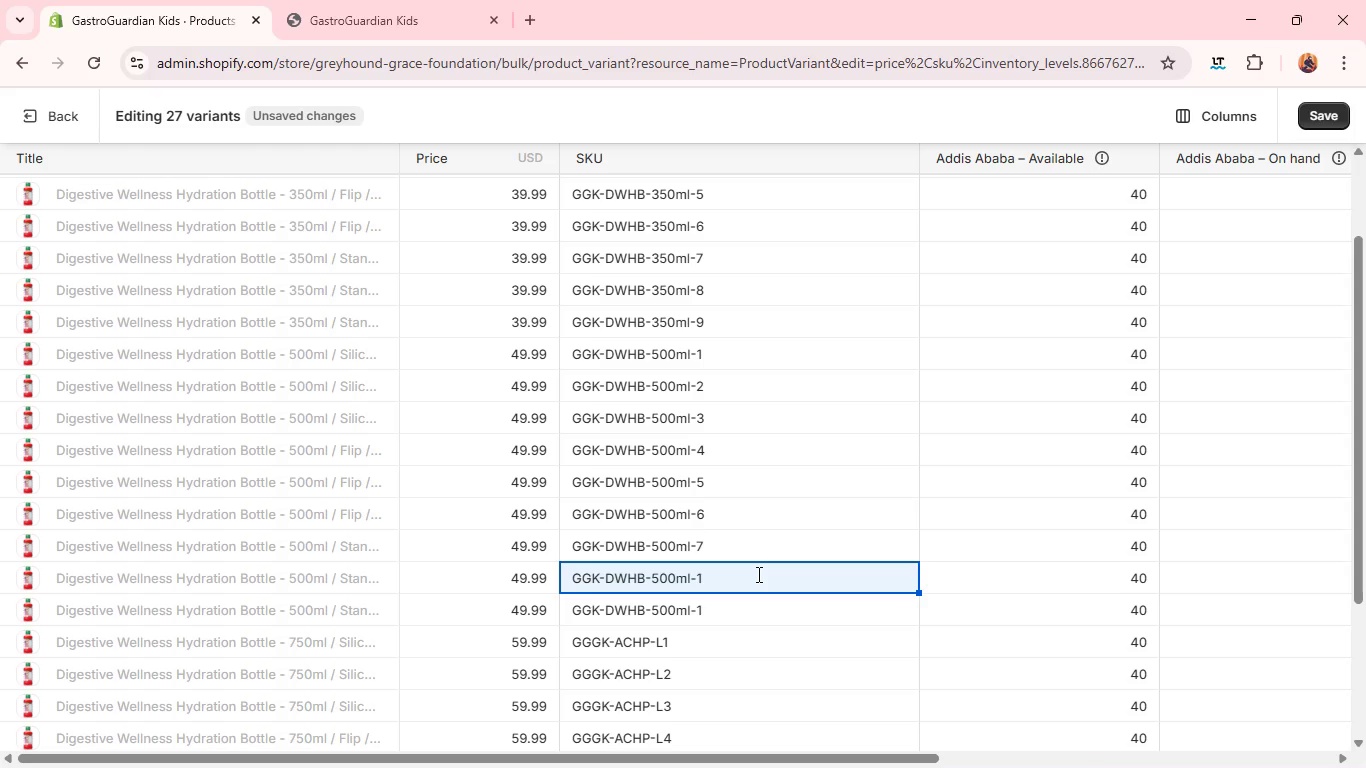 
left_click([757, 574])
 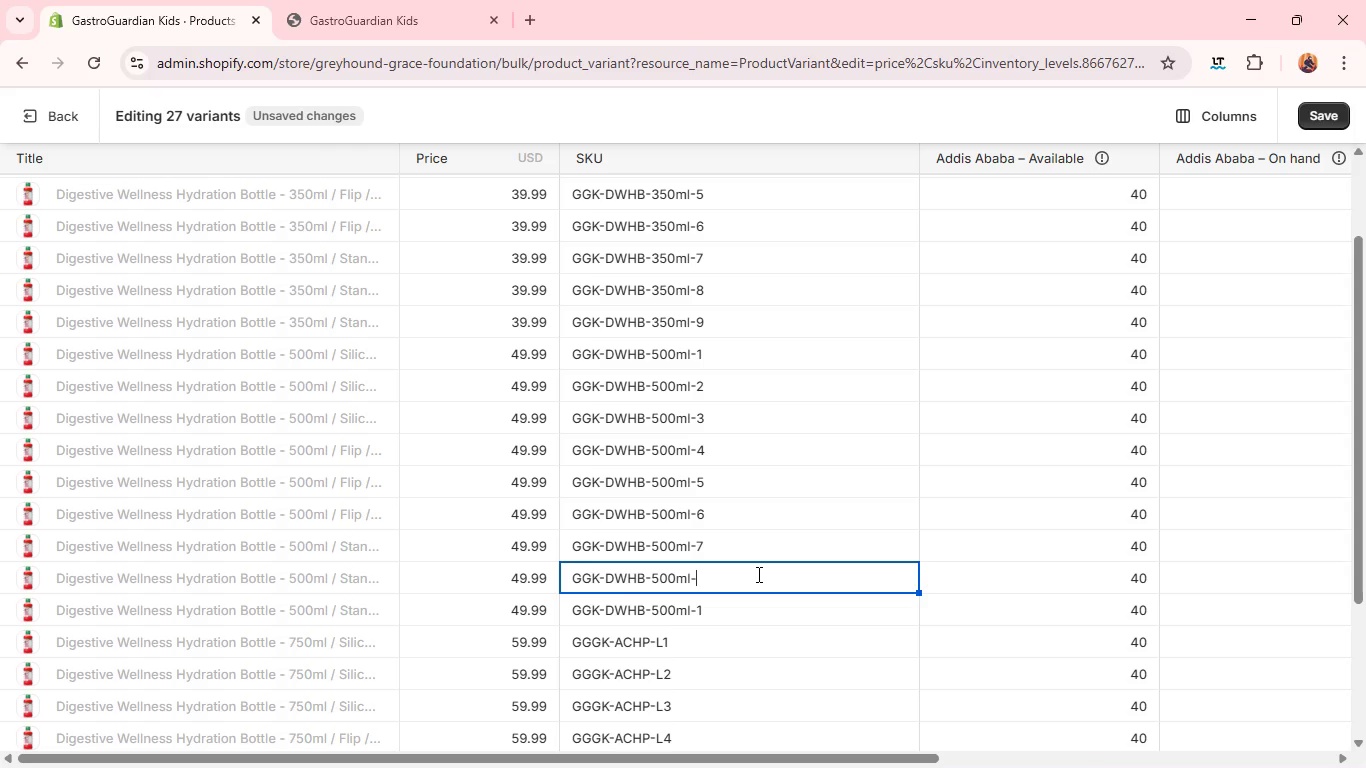 
key(Backspace)
 